 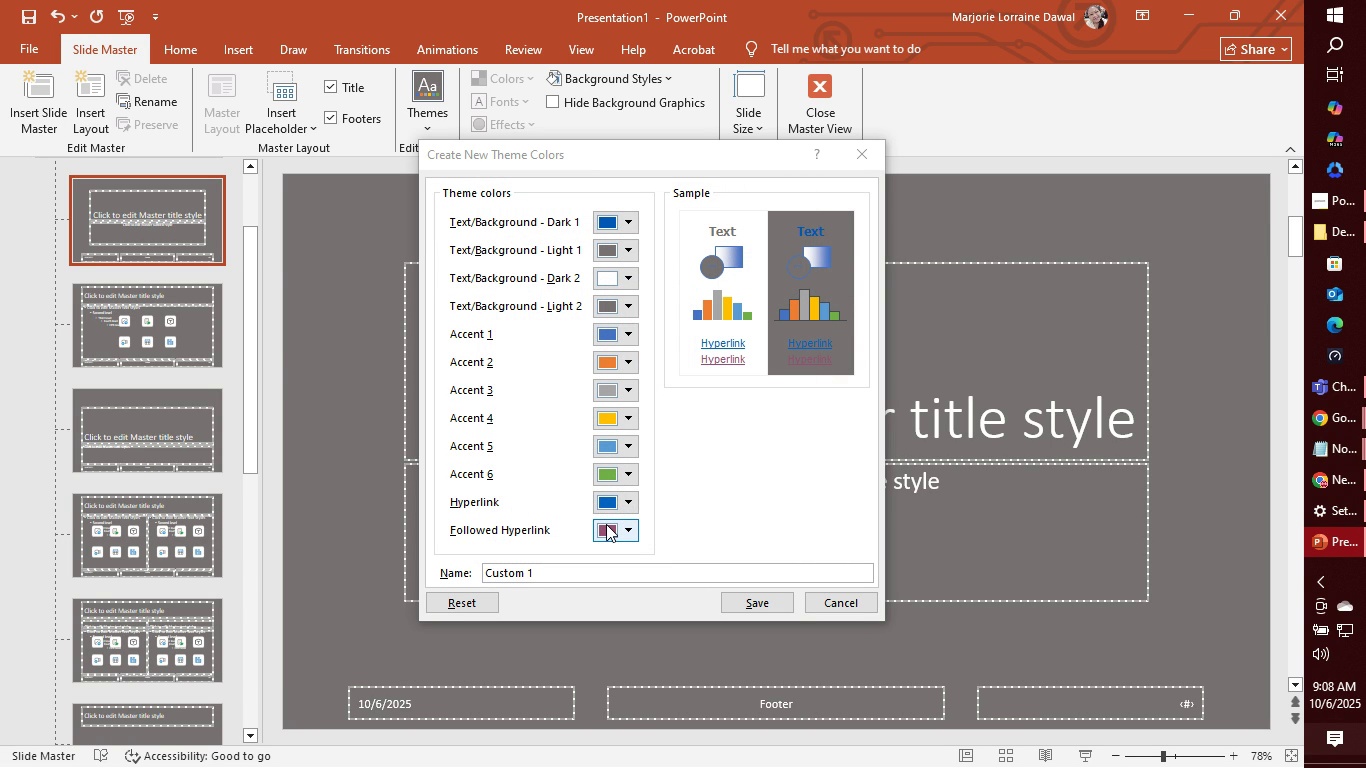 
mouse_move([635, 270])
 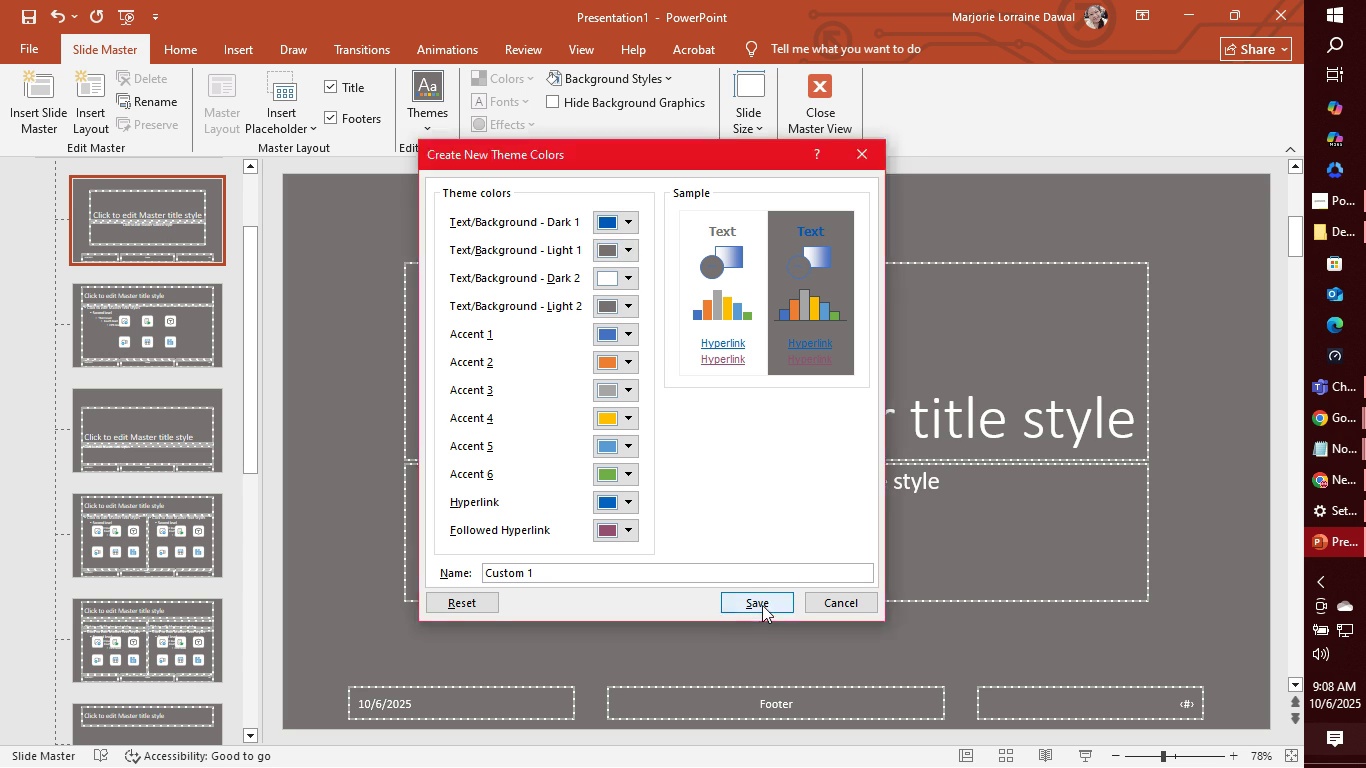 
left_click([762, 605])
 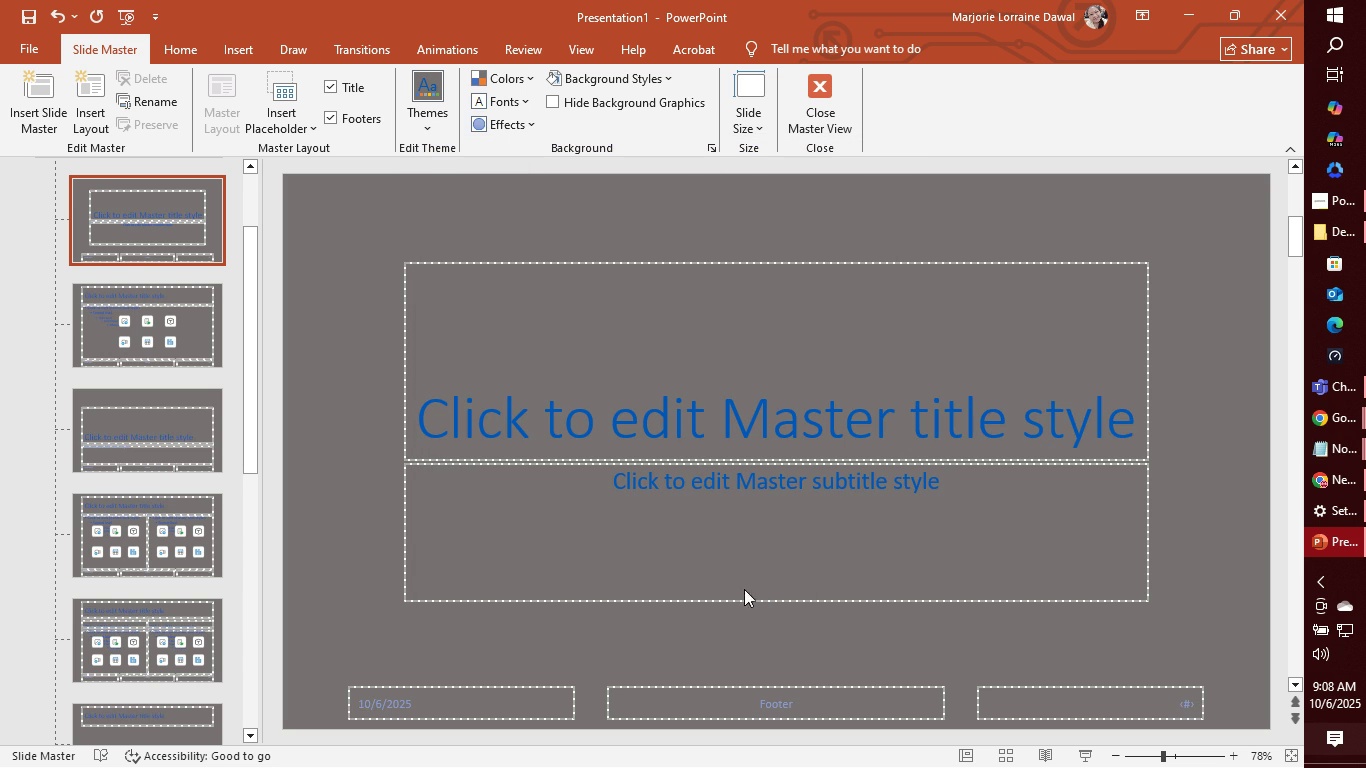 
left_click([821, 113])
 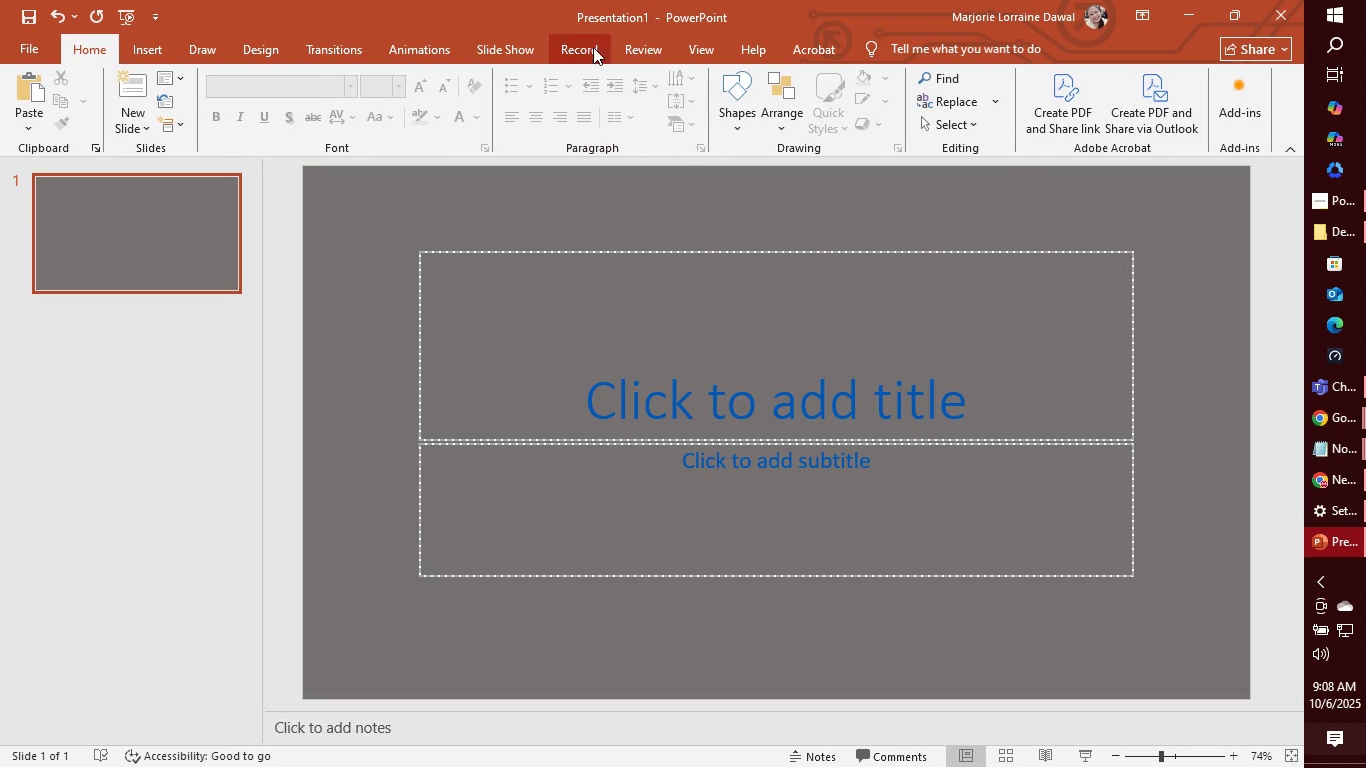 
left_click([681, 52])
 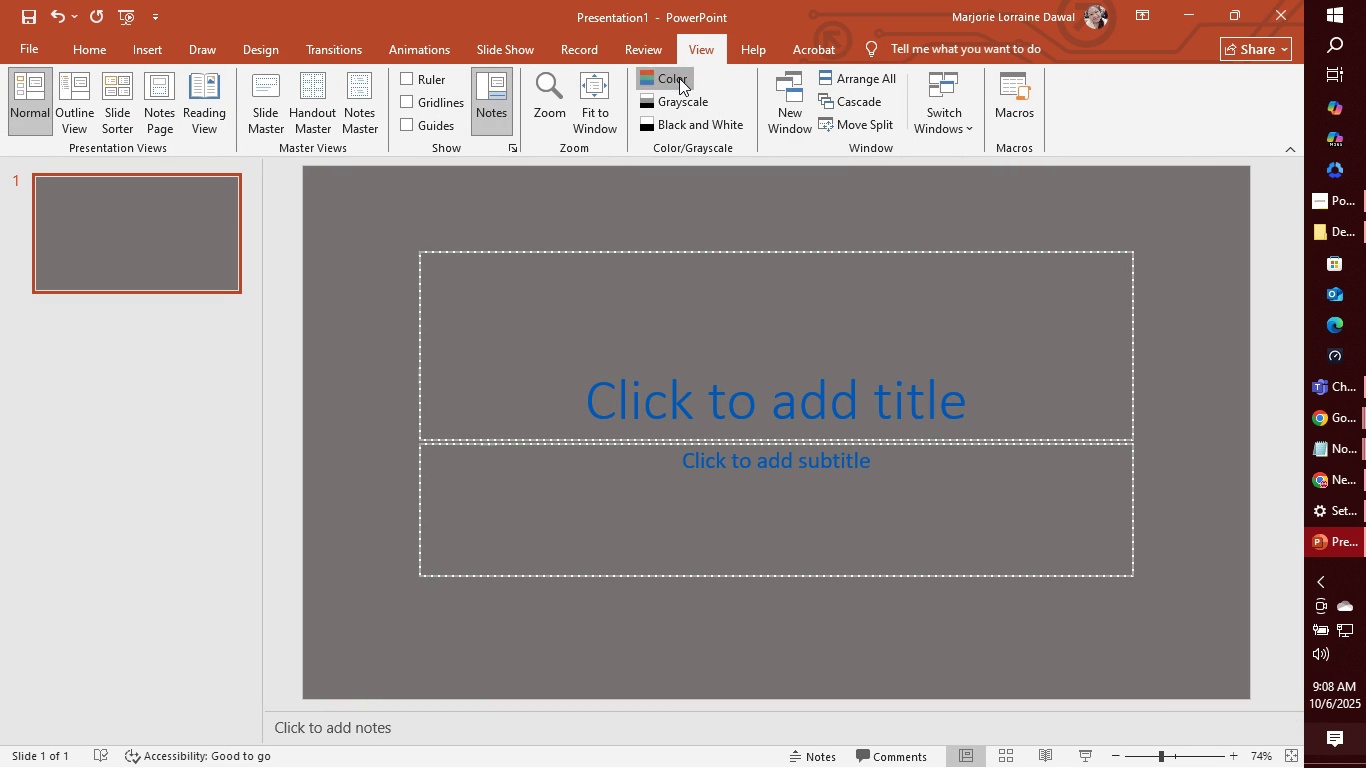 
left_click([679, 78])
 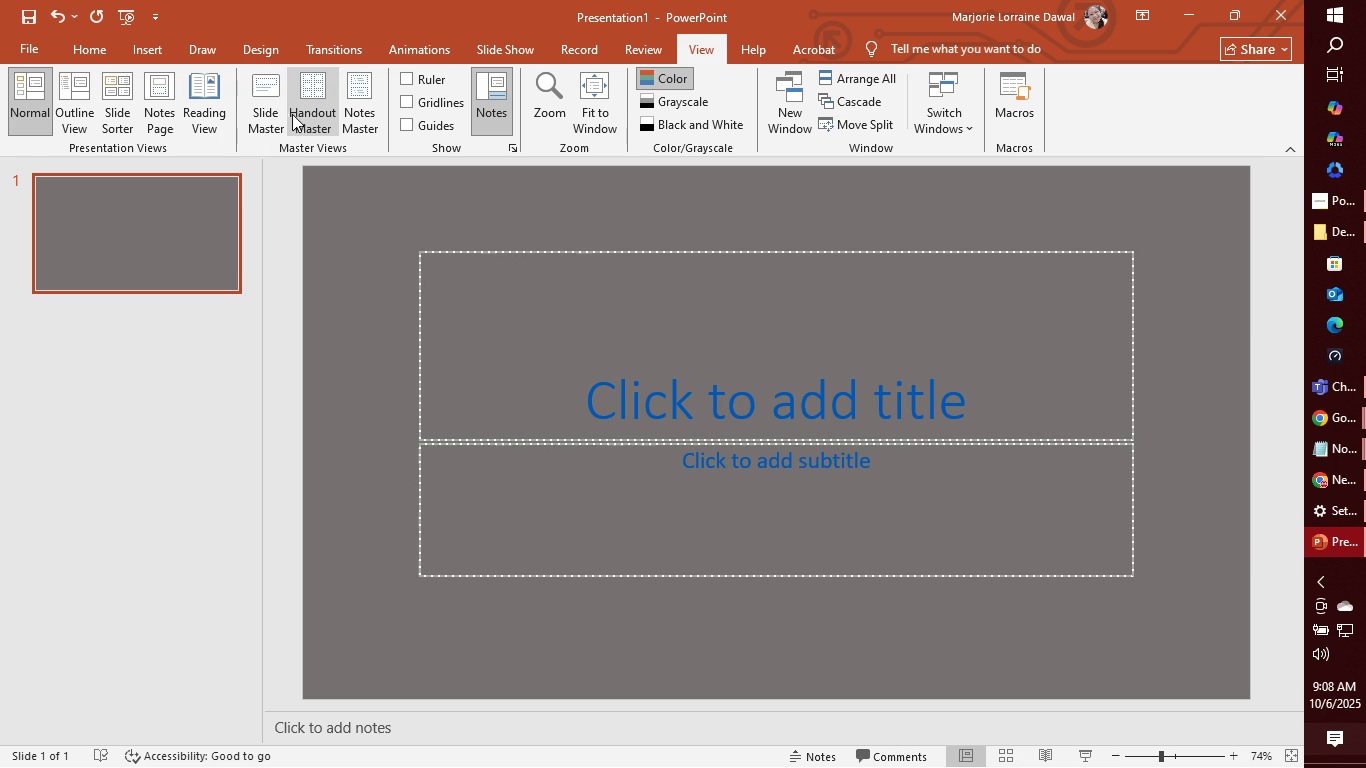 
mouse_move([685, 78])
 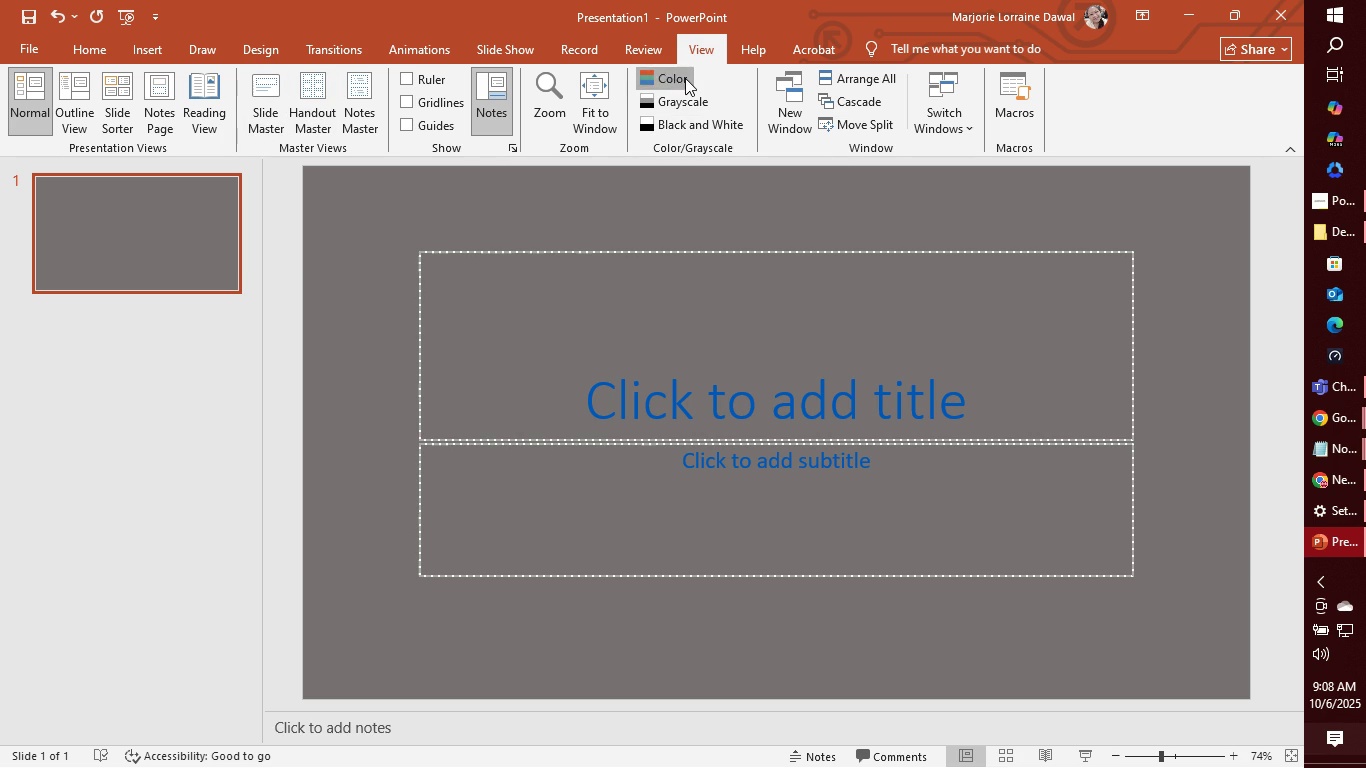 
left_click([685, 78])
 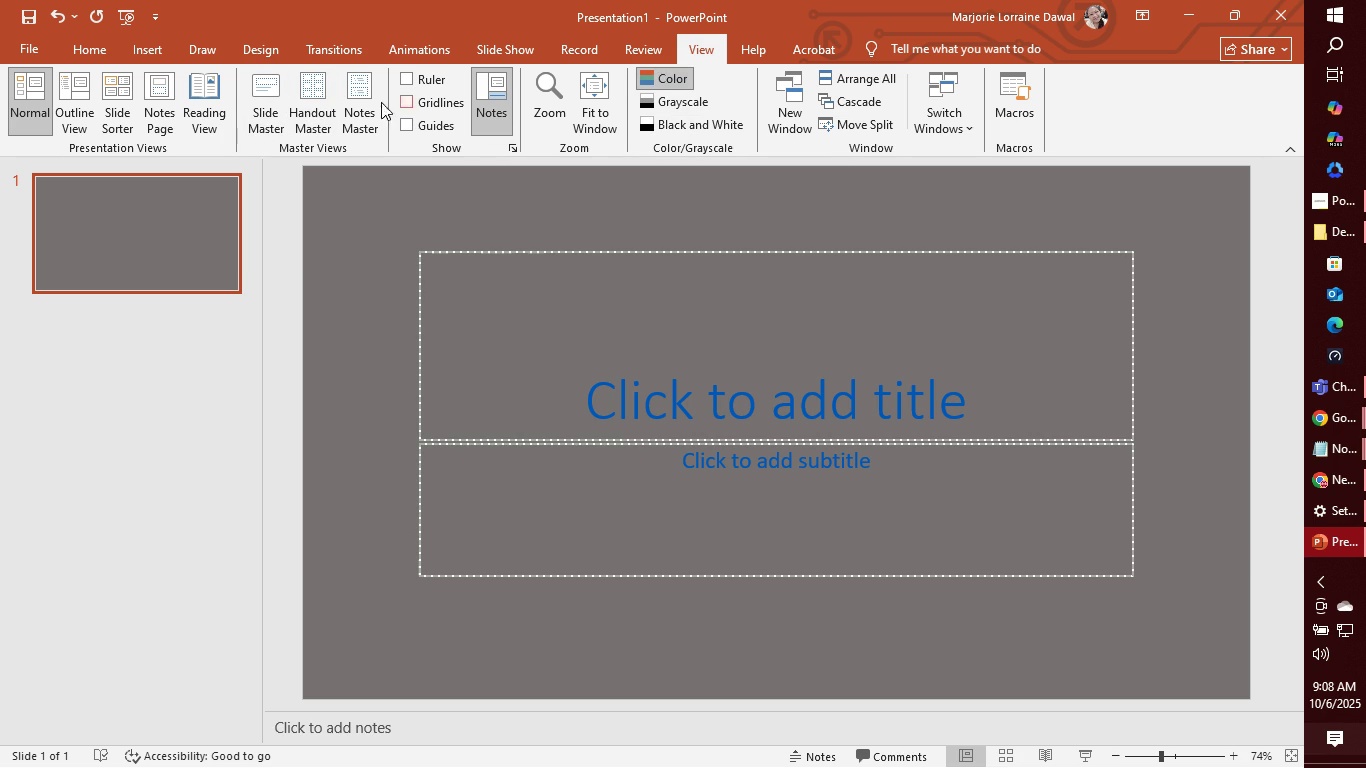 
left_click([276, 105])
 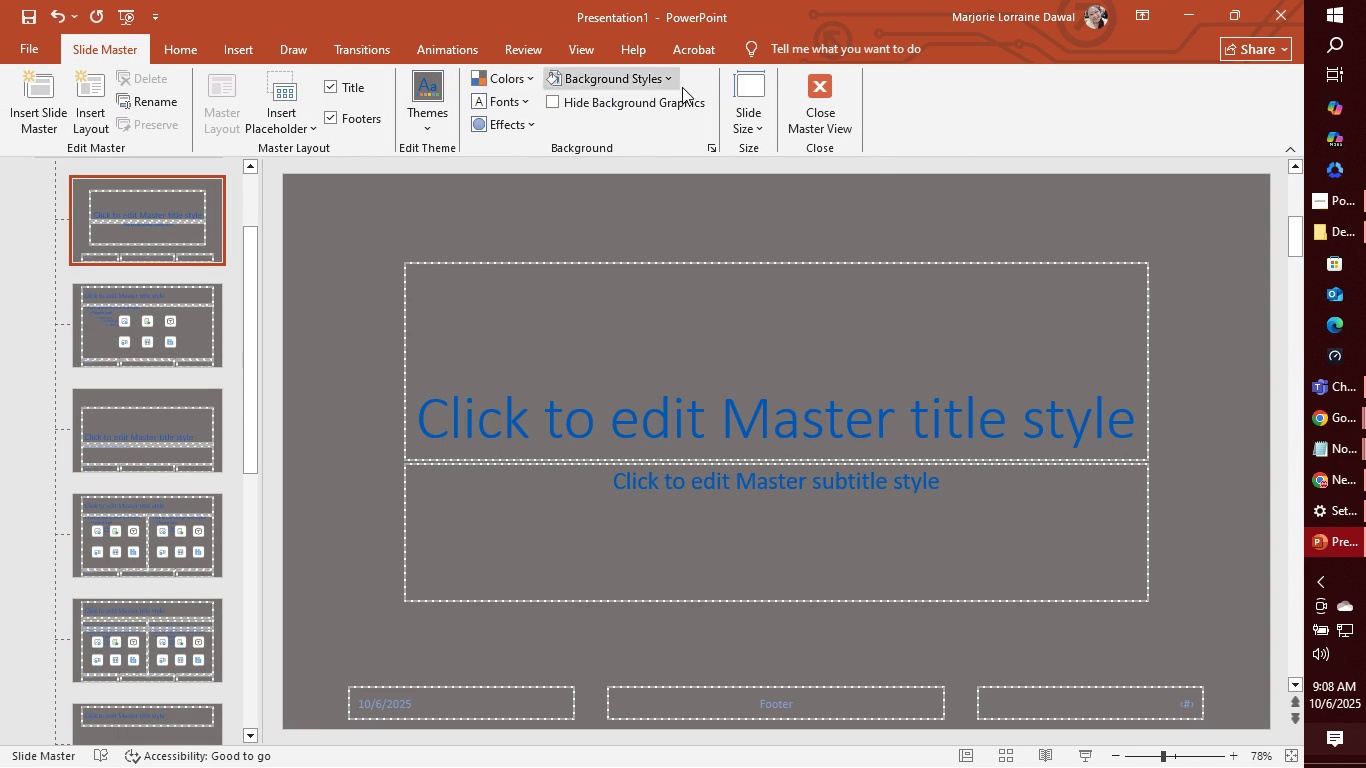 
left_click([670, 79])
 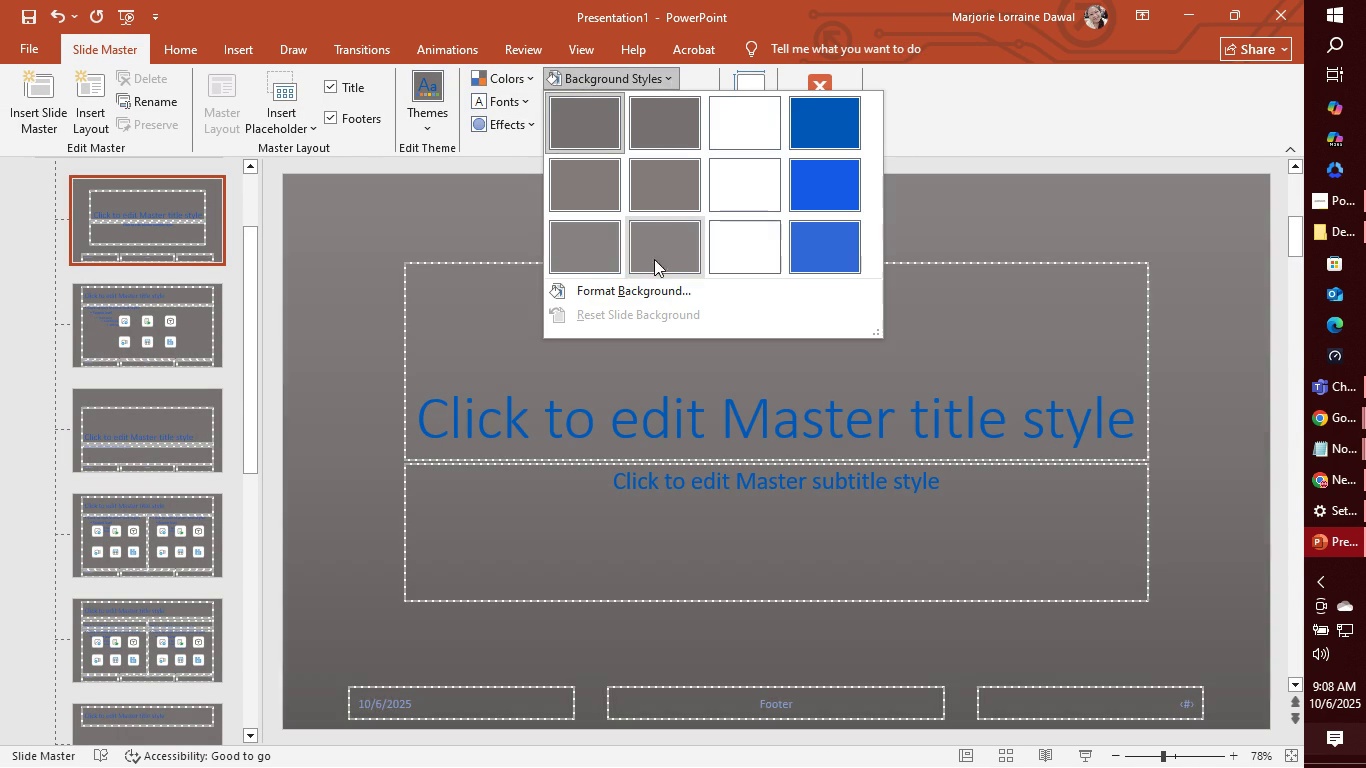 
left_click([648, 289])
 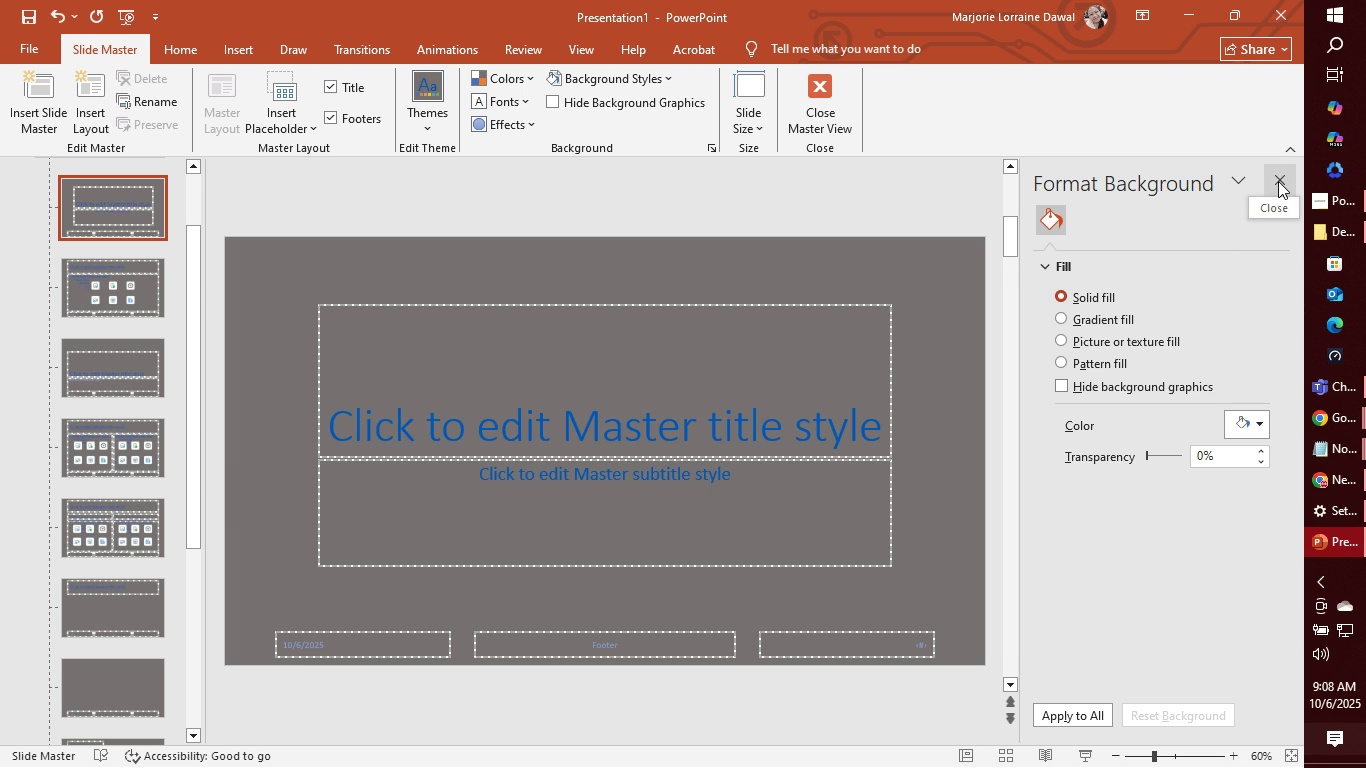 
wait(5.22)
 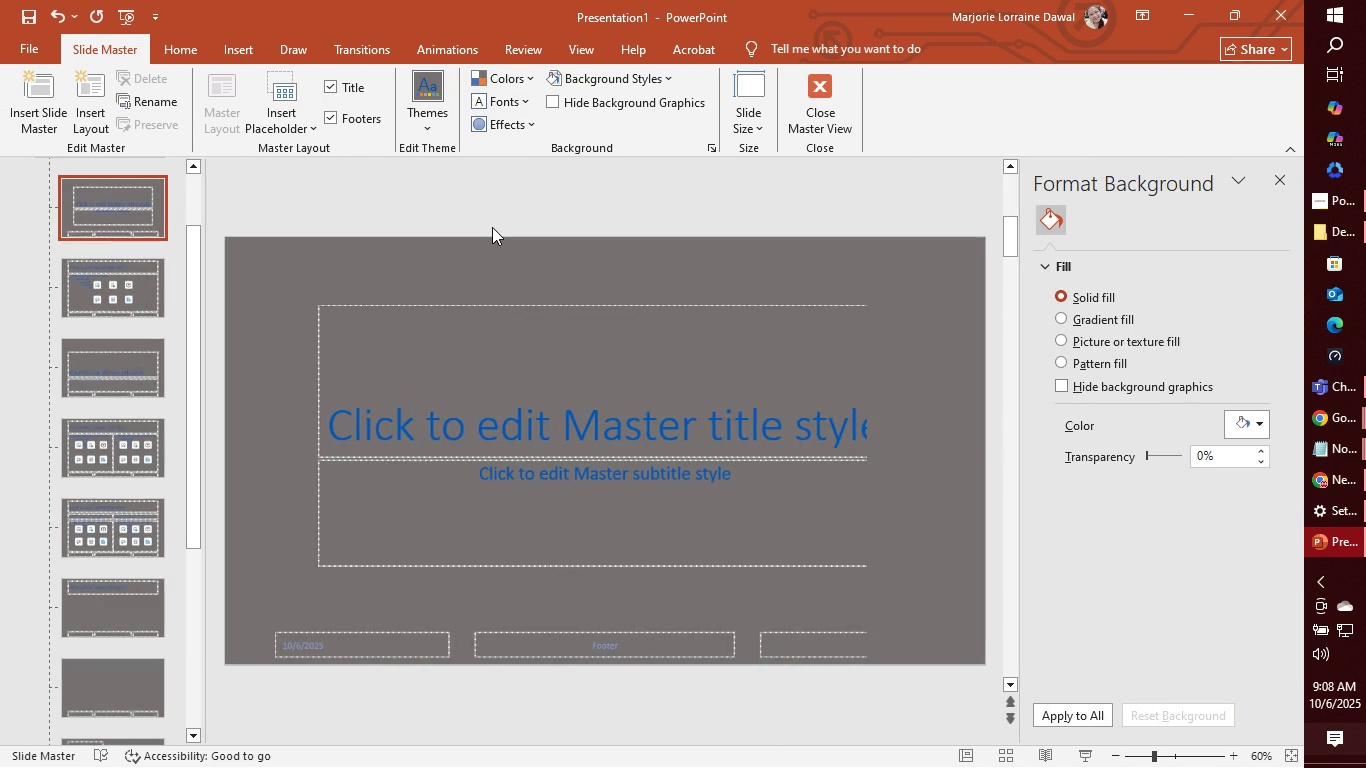 
left_click([1278, 181])
 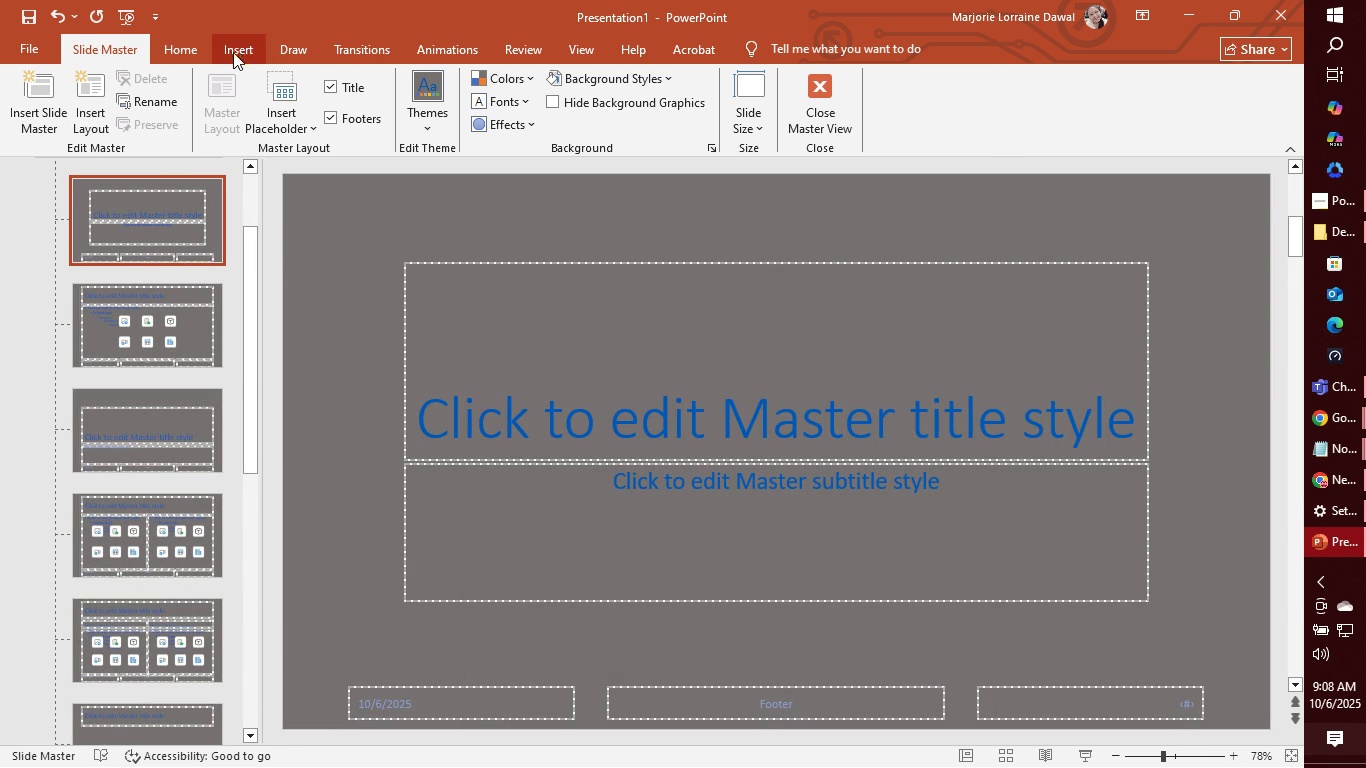 
wait(8.84)
 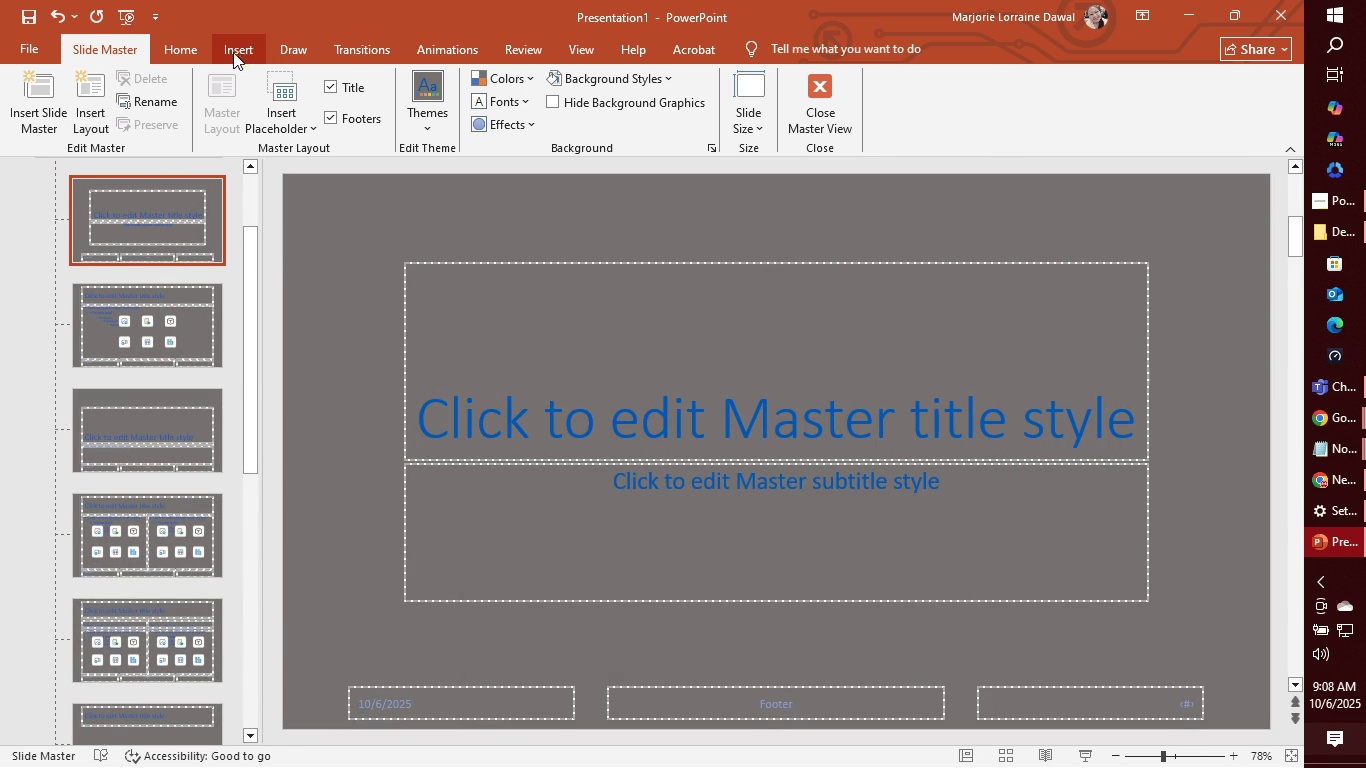 
left_click([309, 53])
 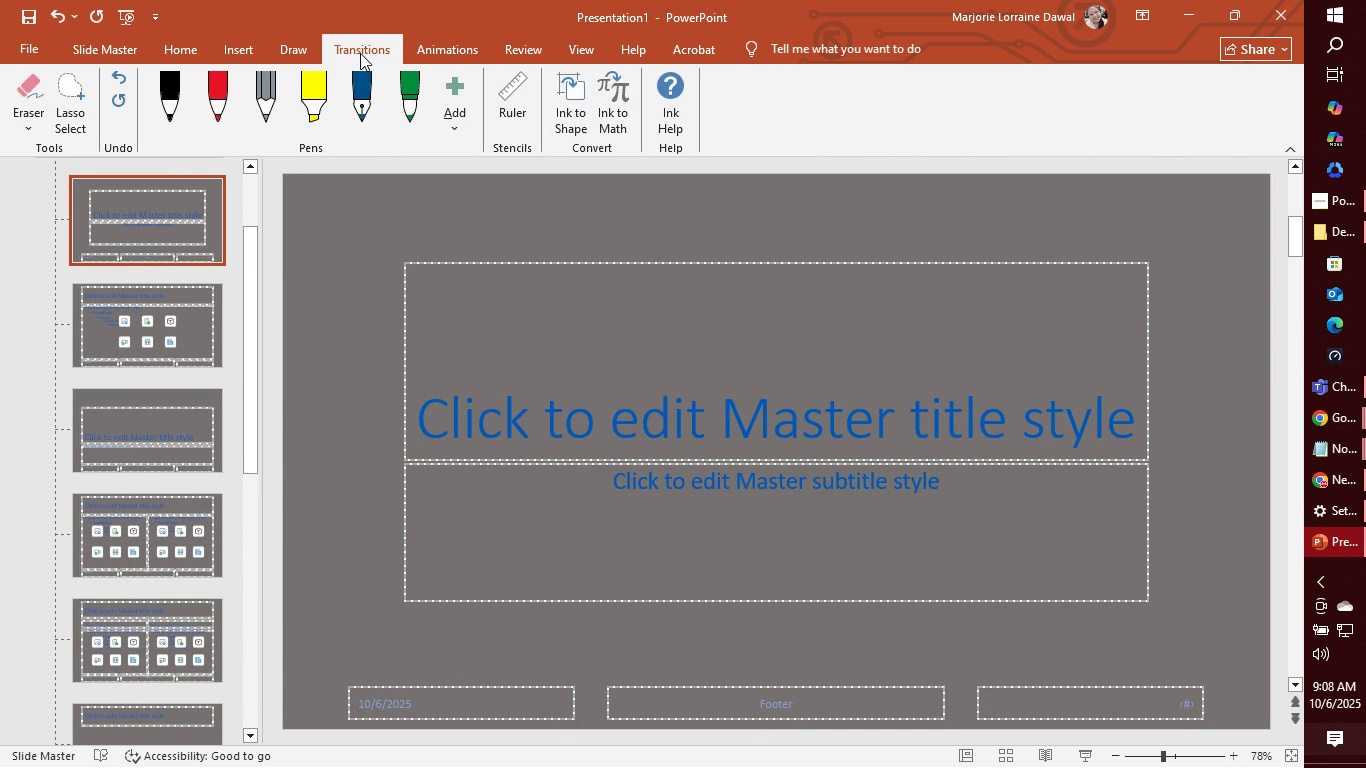 
left_click([360, 53])
 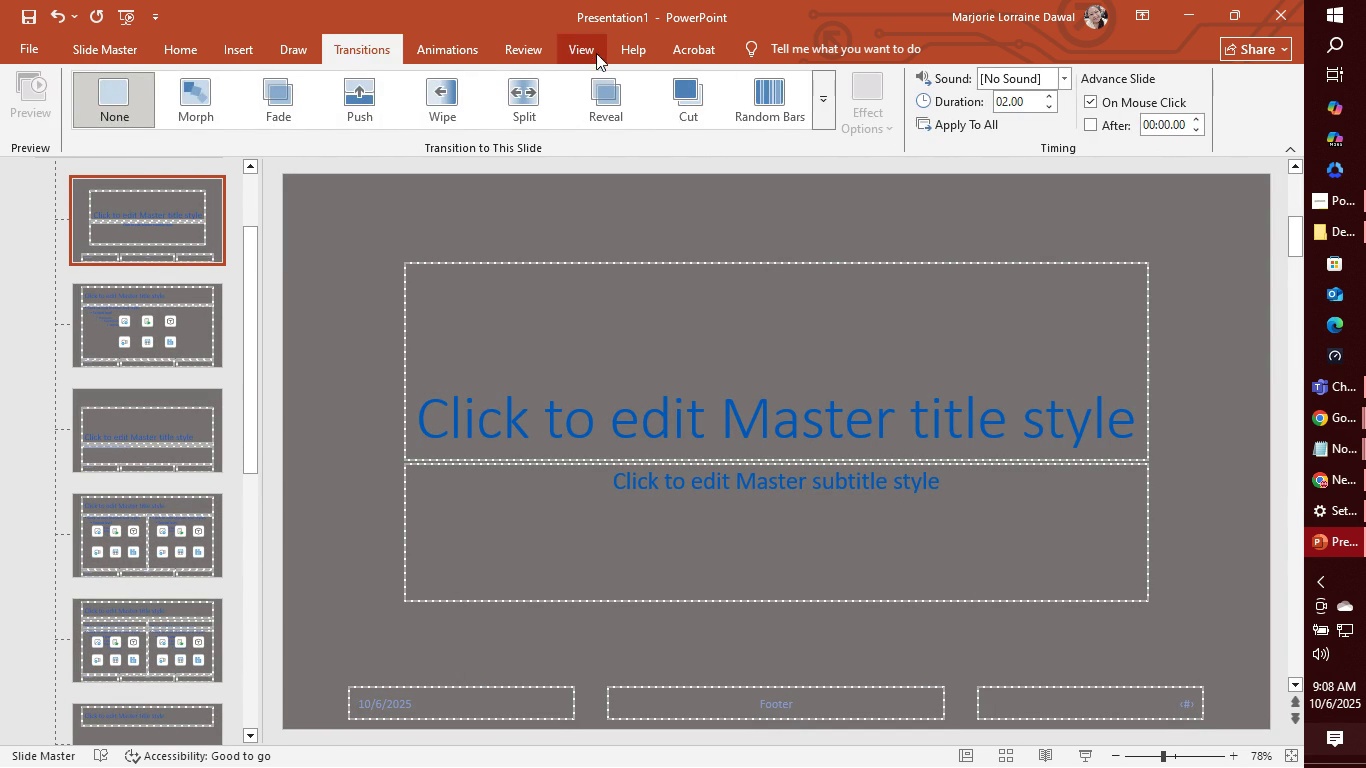 
left_click([593, 48])
 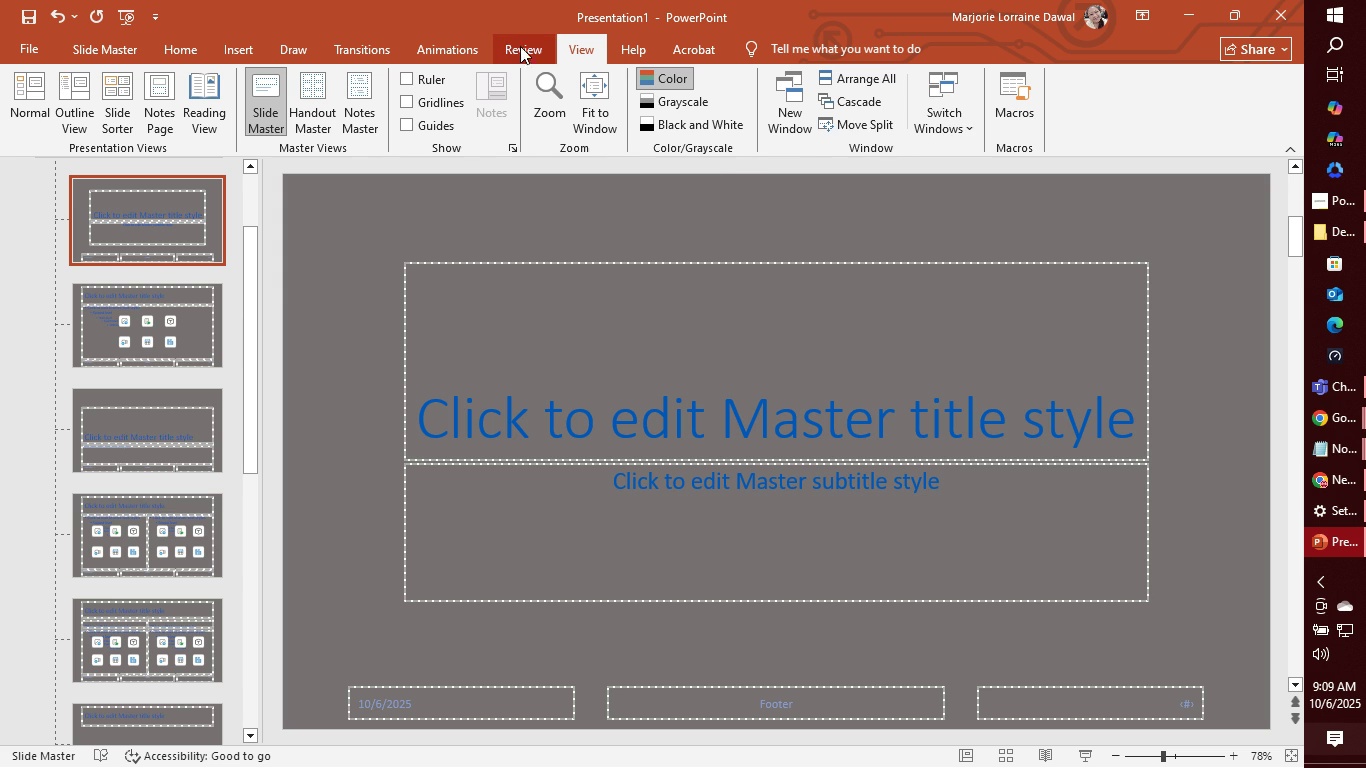 
left_click([520, 46])
 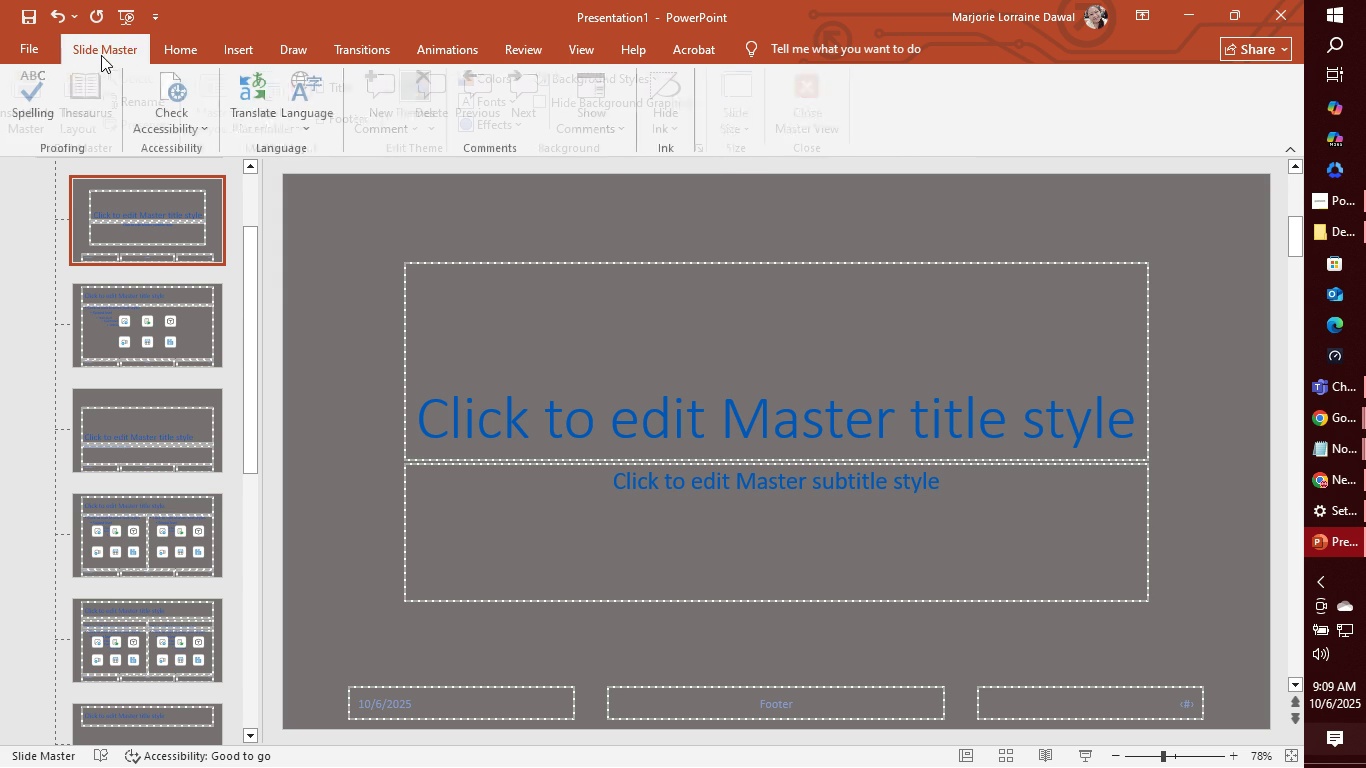 
left_click([101, 55])
 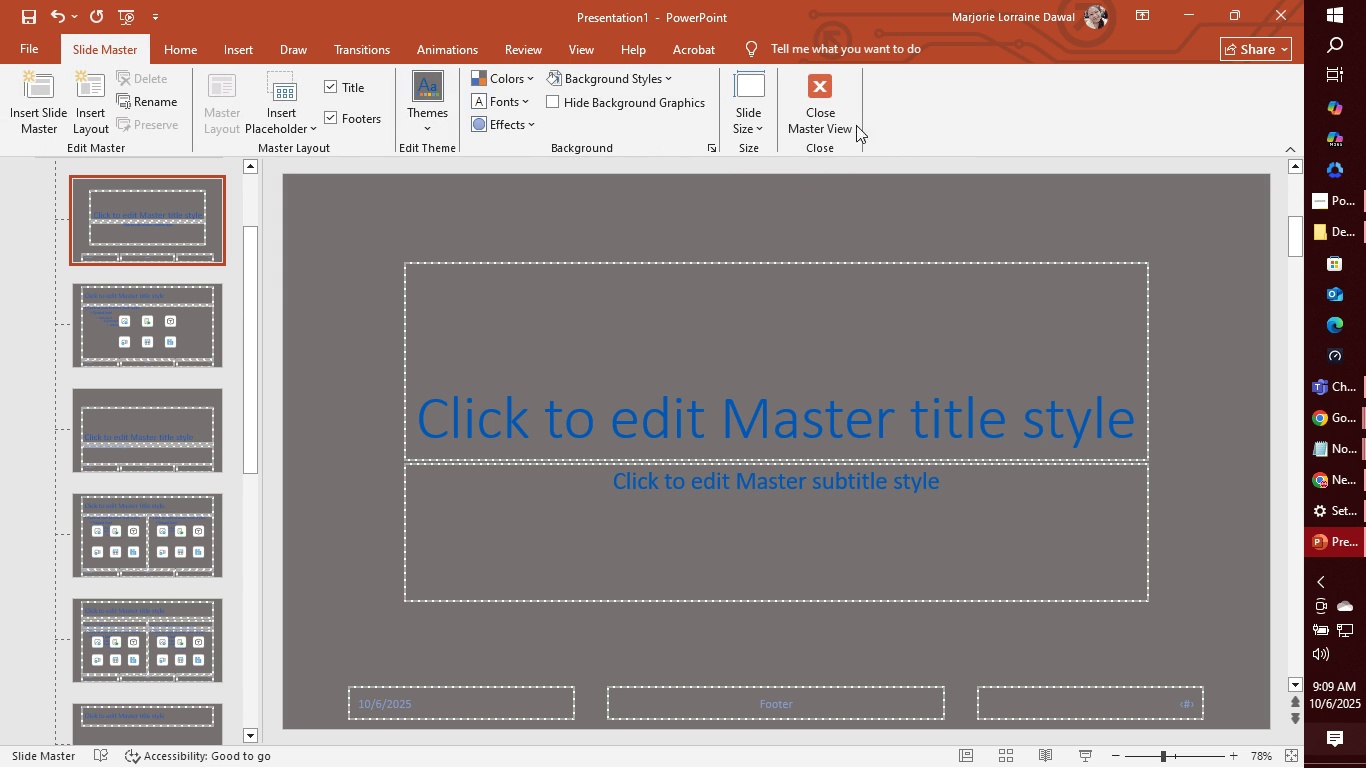 
left_click([842, 95])
 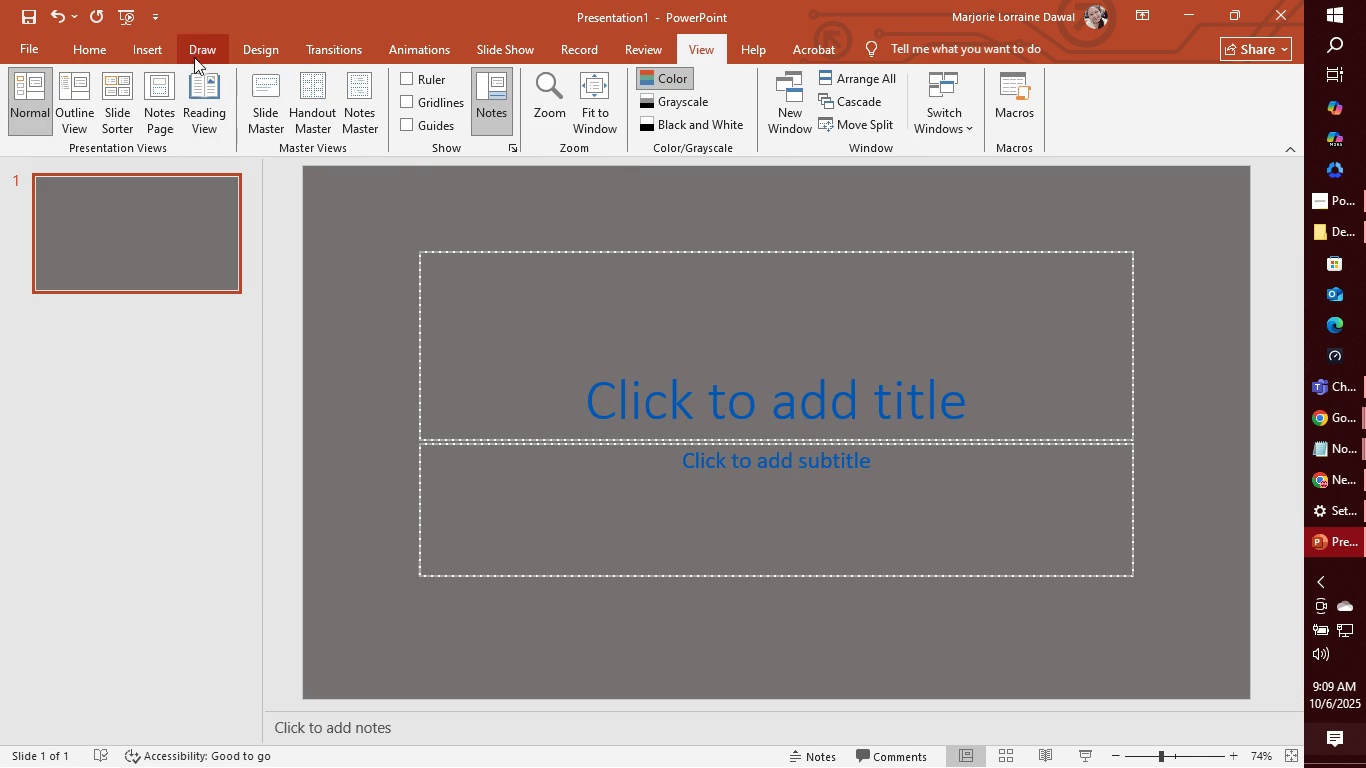 
left_click([195, 47])
 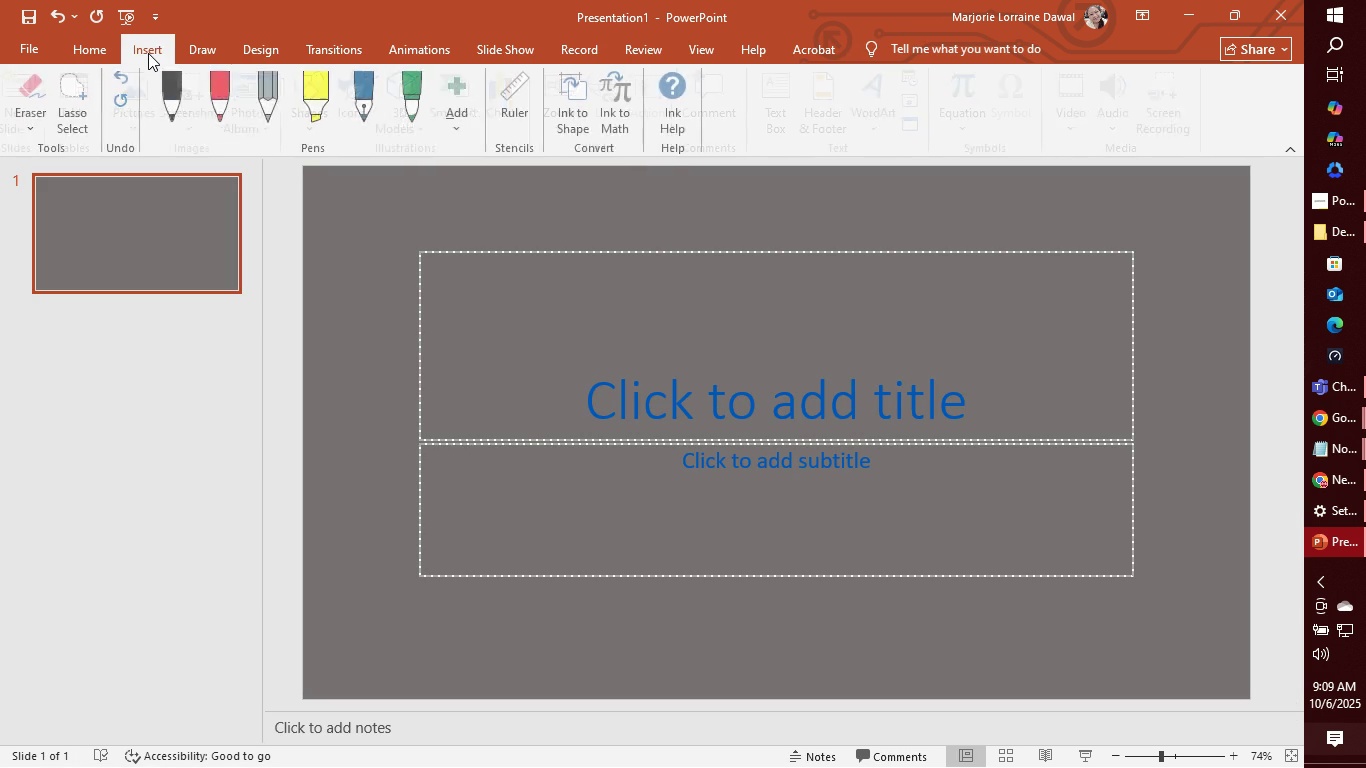 
left_click([148, 53])
 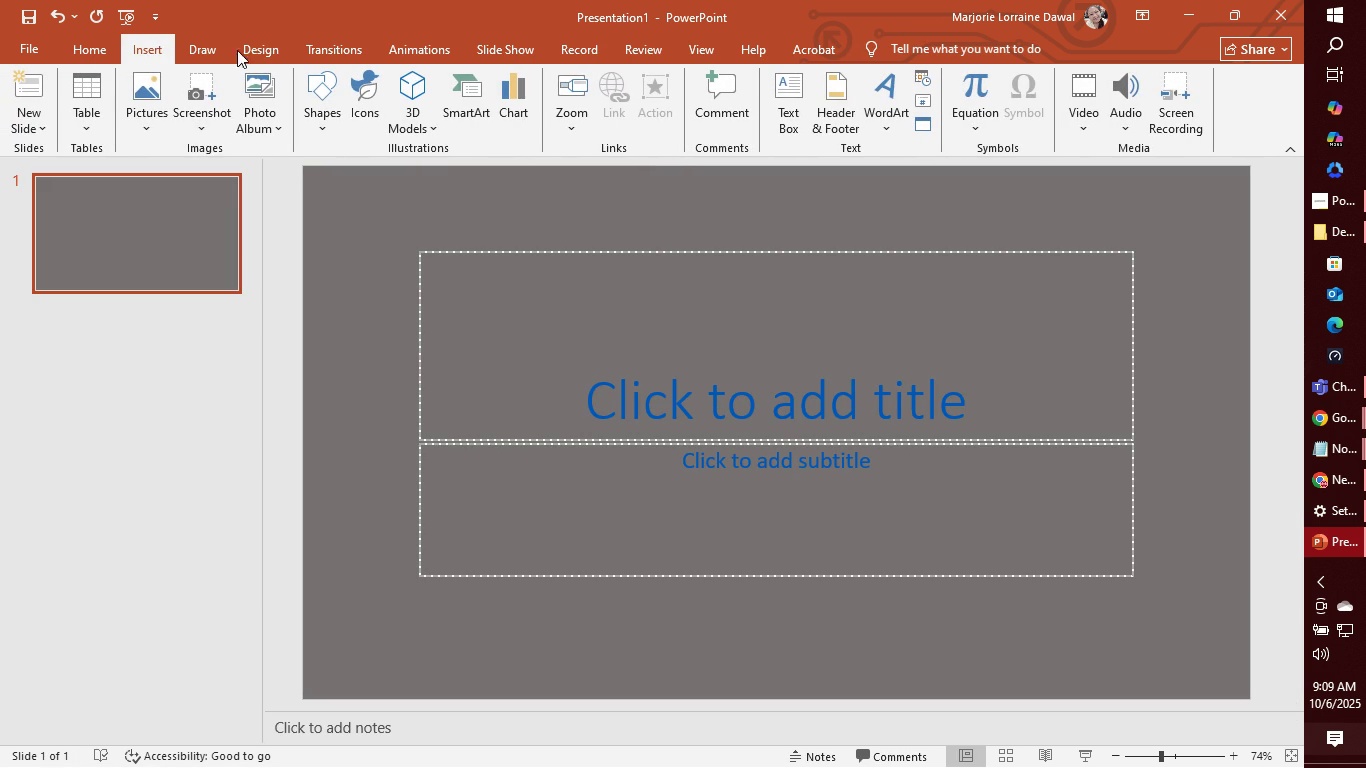 
left_click([256, 48])
 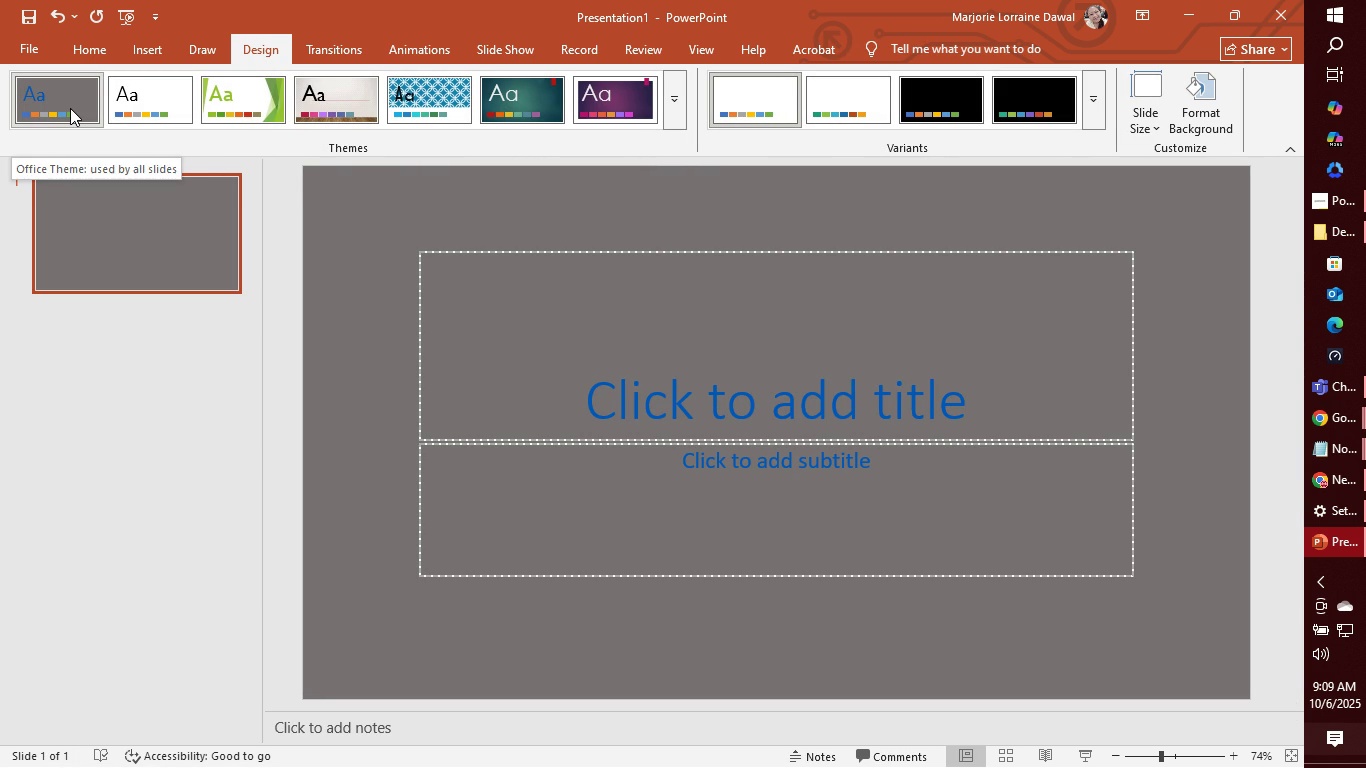 
right_click([70, 108])
 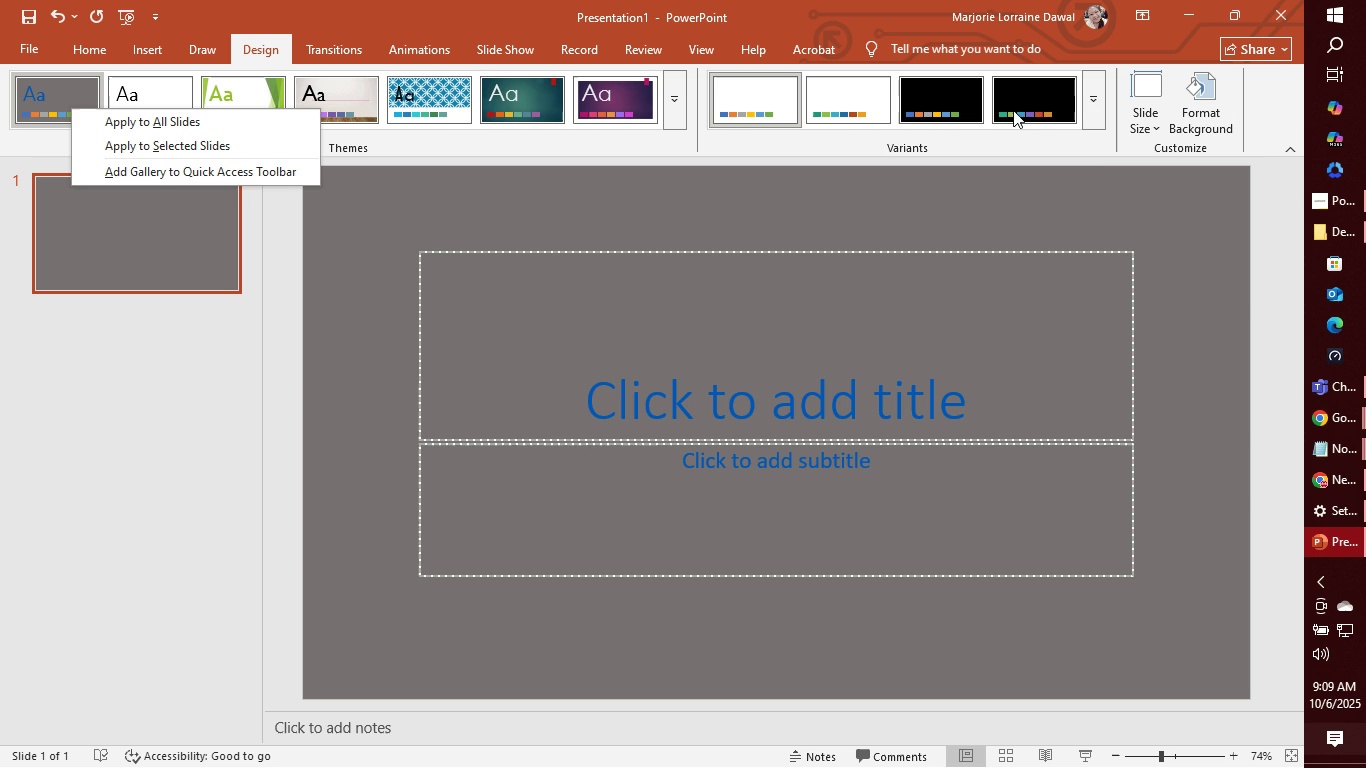 
left_click([1092, 92])
 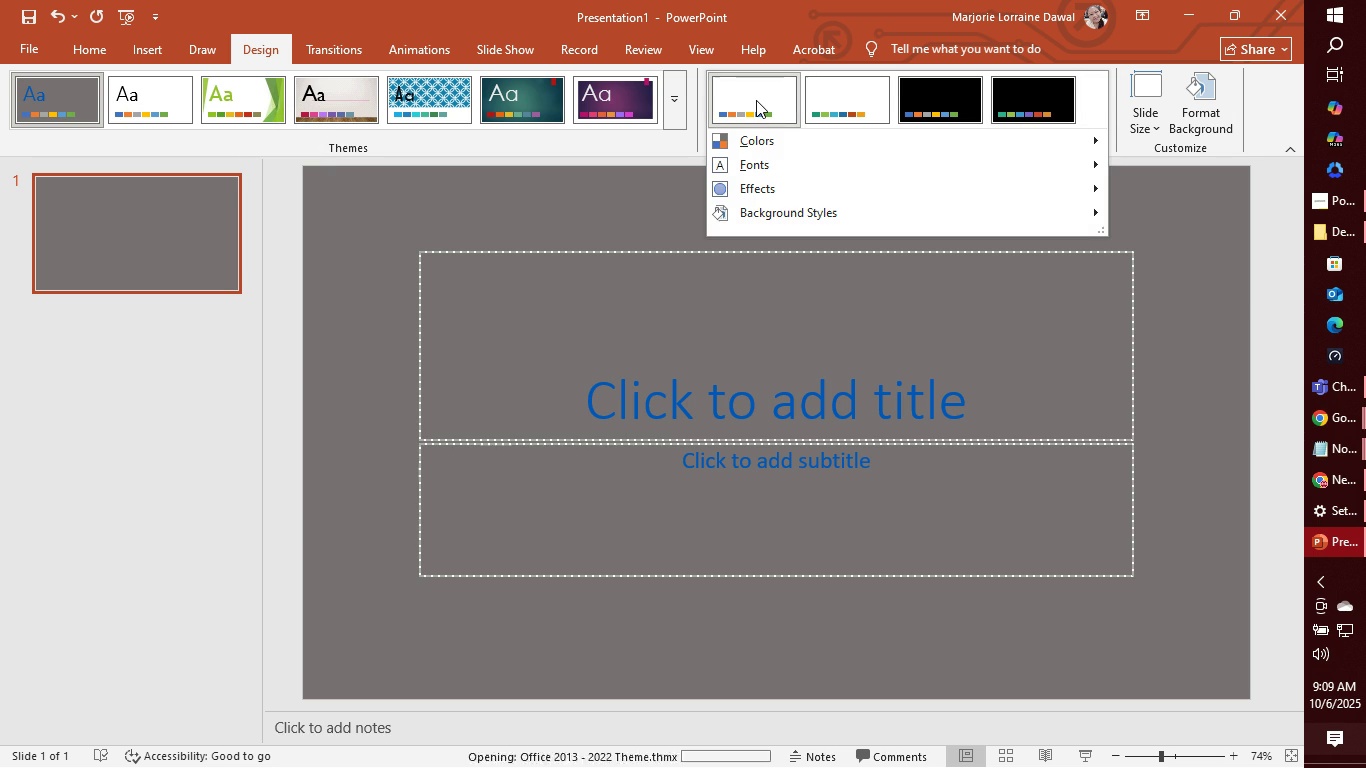 
right_click([756, 100])
 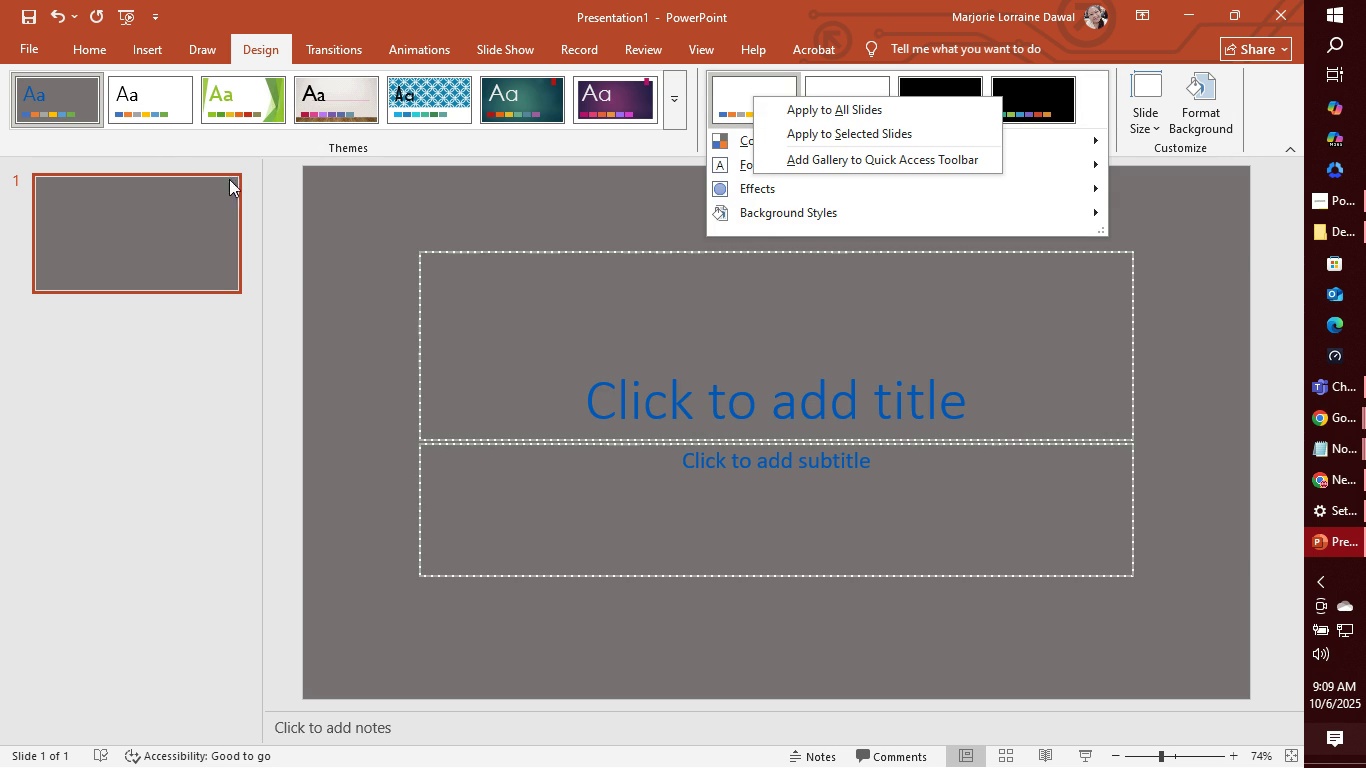 
left_click([60, 95])
 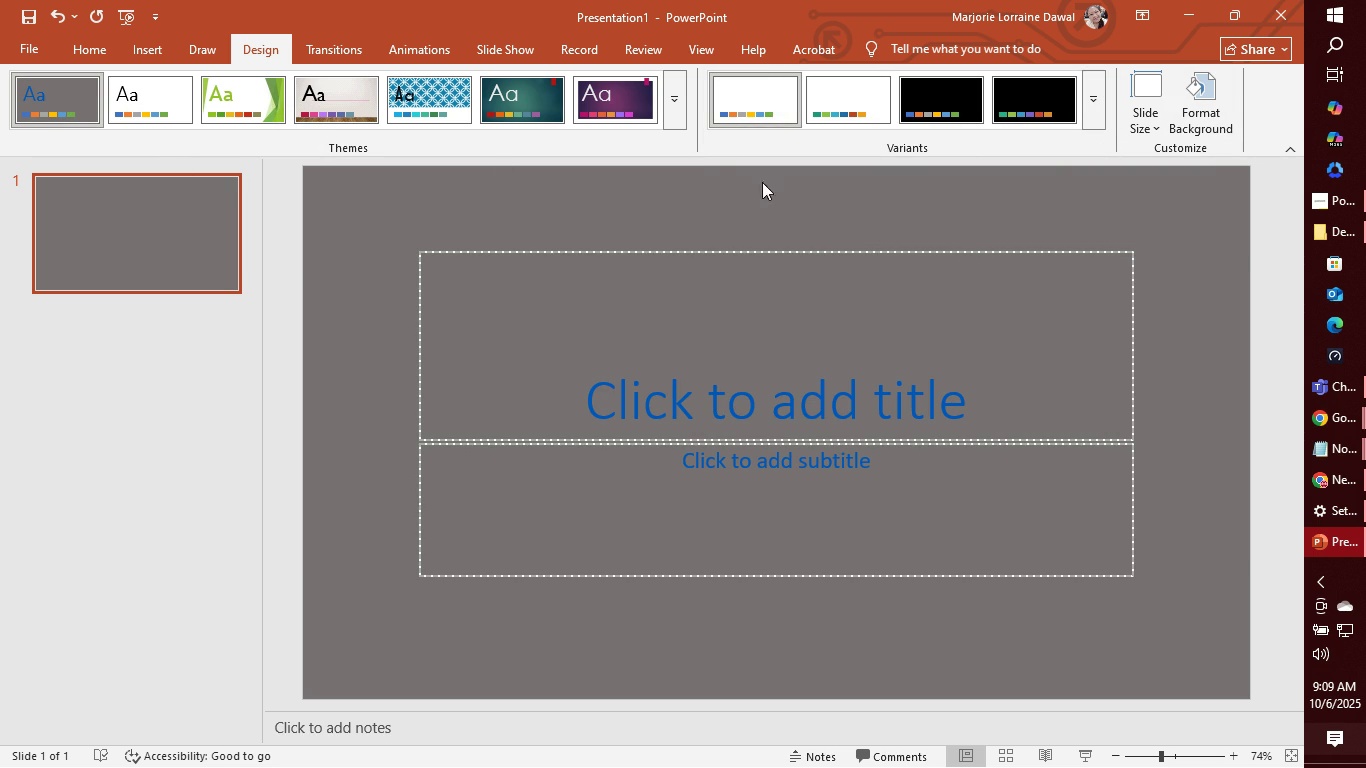 
wait(10.28)
 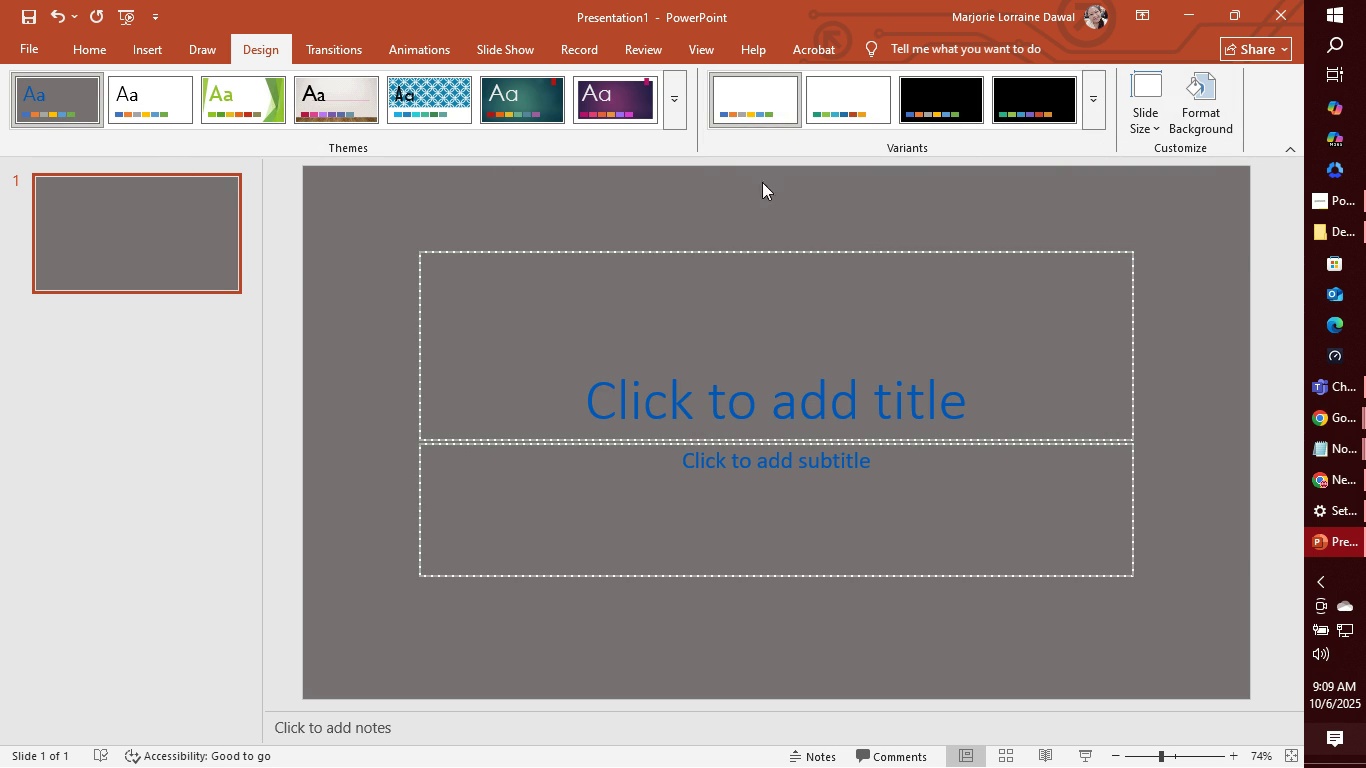 
left_click([687, 59])
 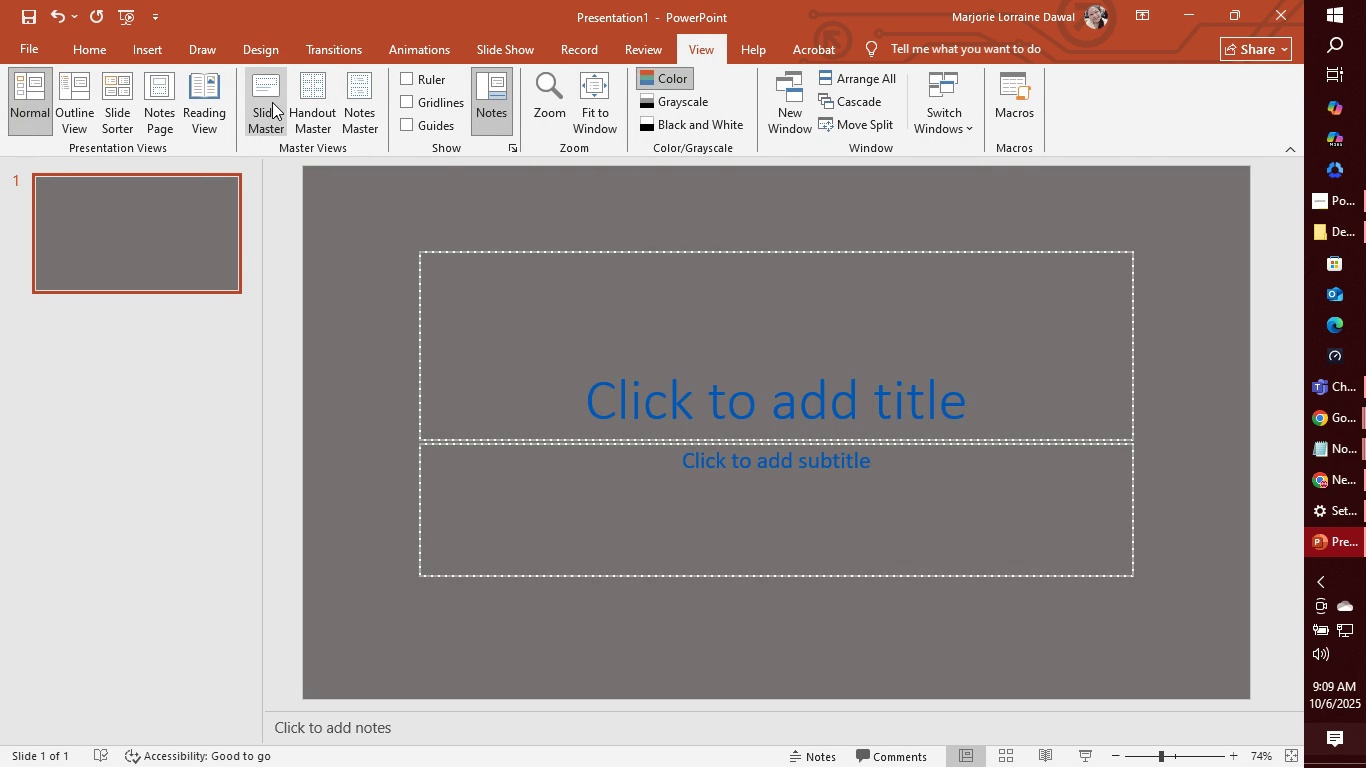 
wait(6.77)
 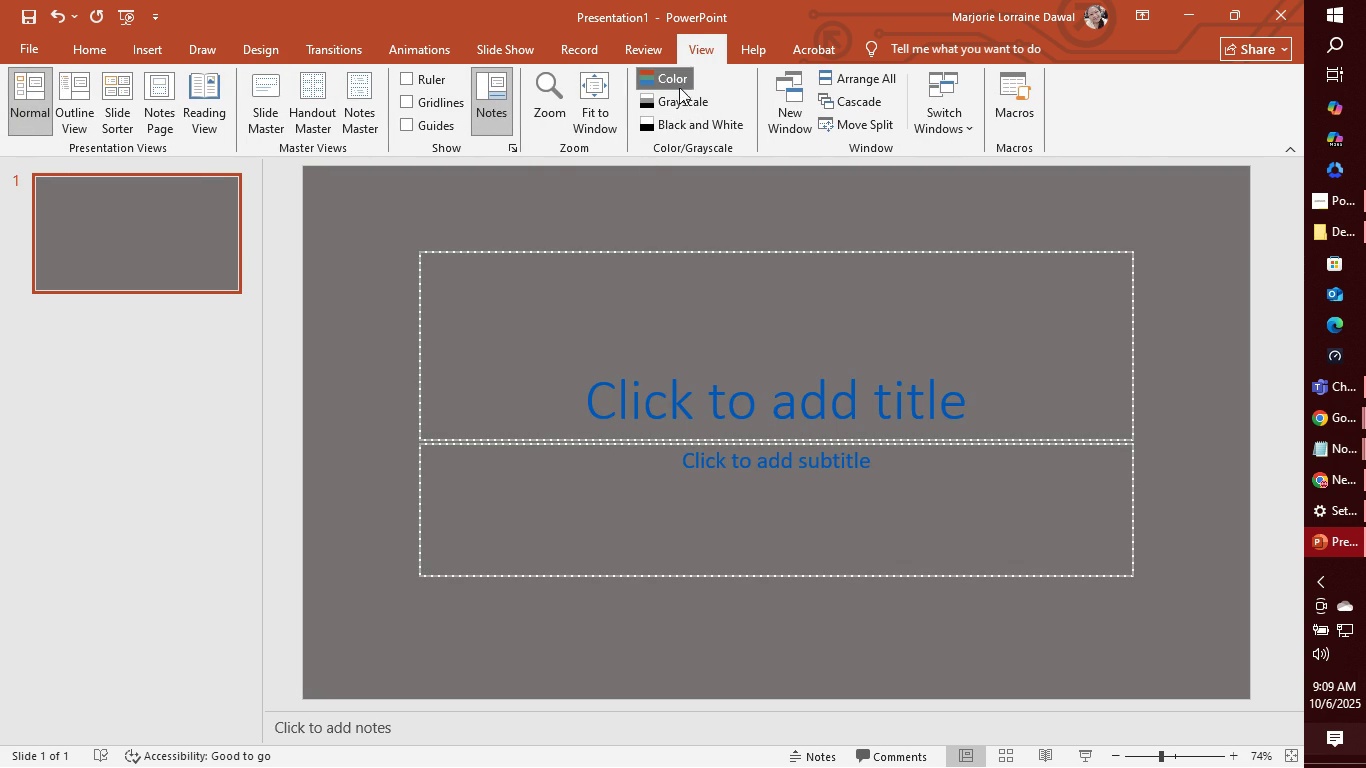 
left_click([272, 102])
 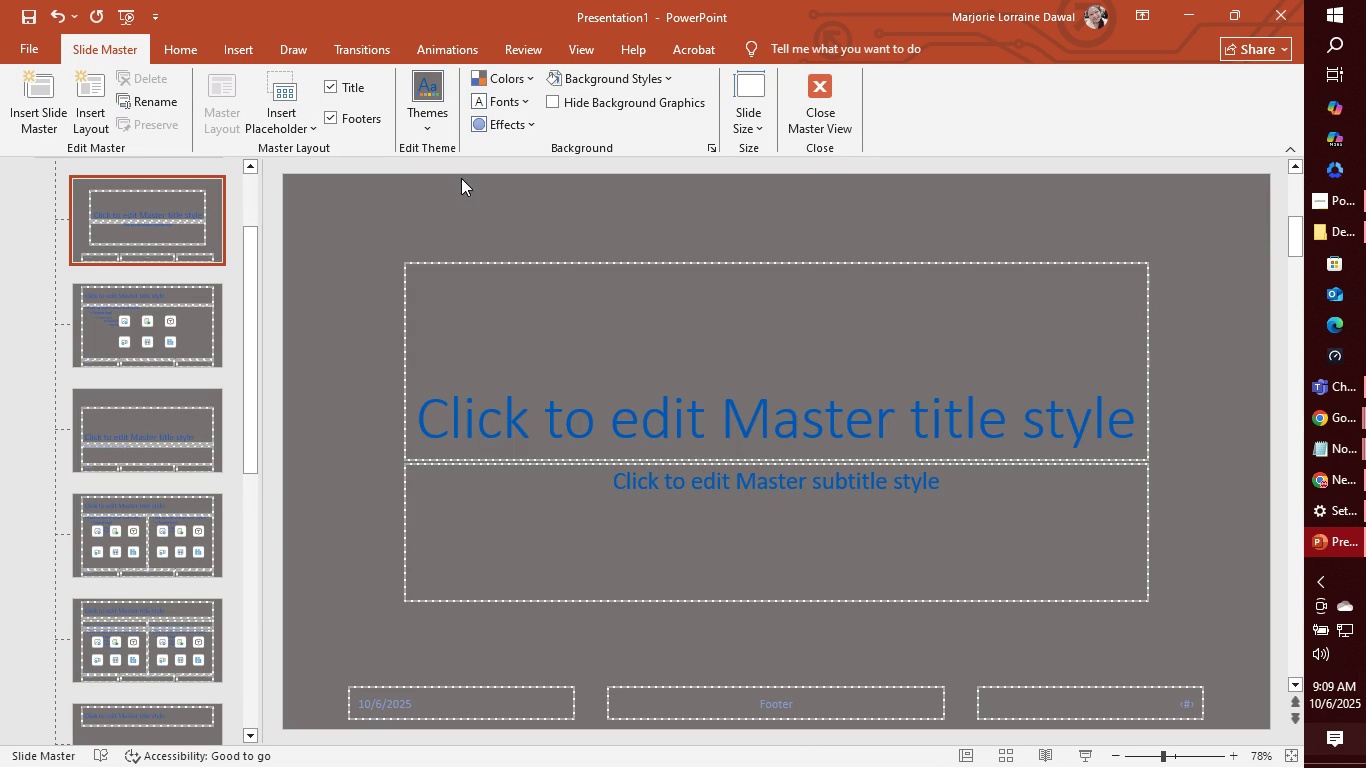 
left_click([420, 127])
 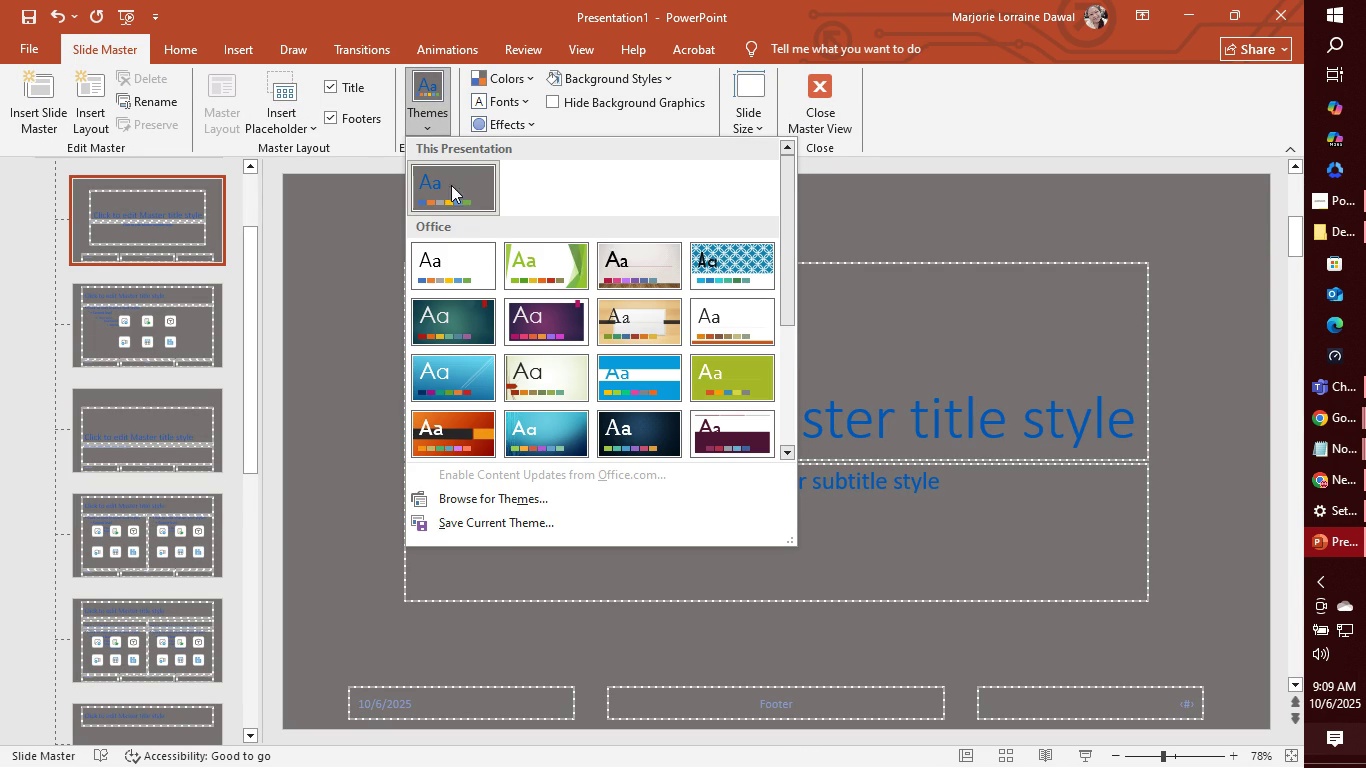 
right_click([451, 185])
 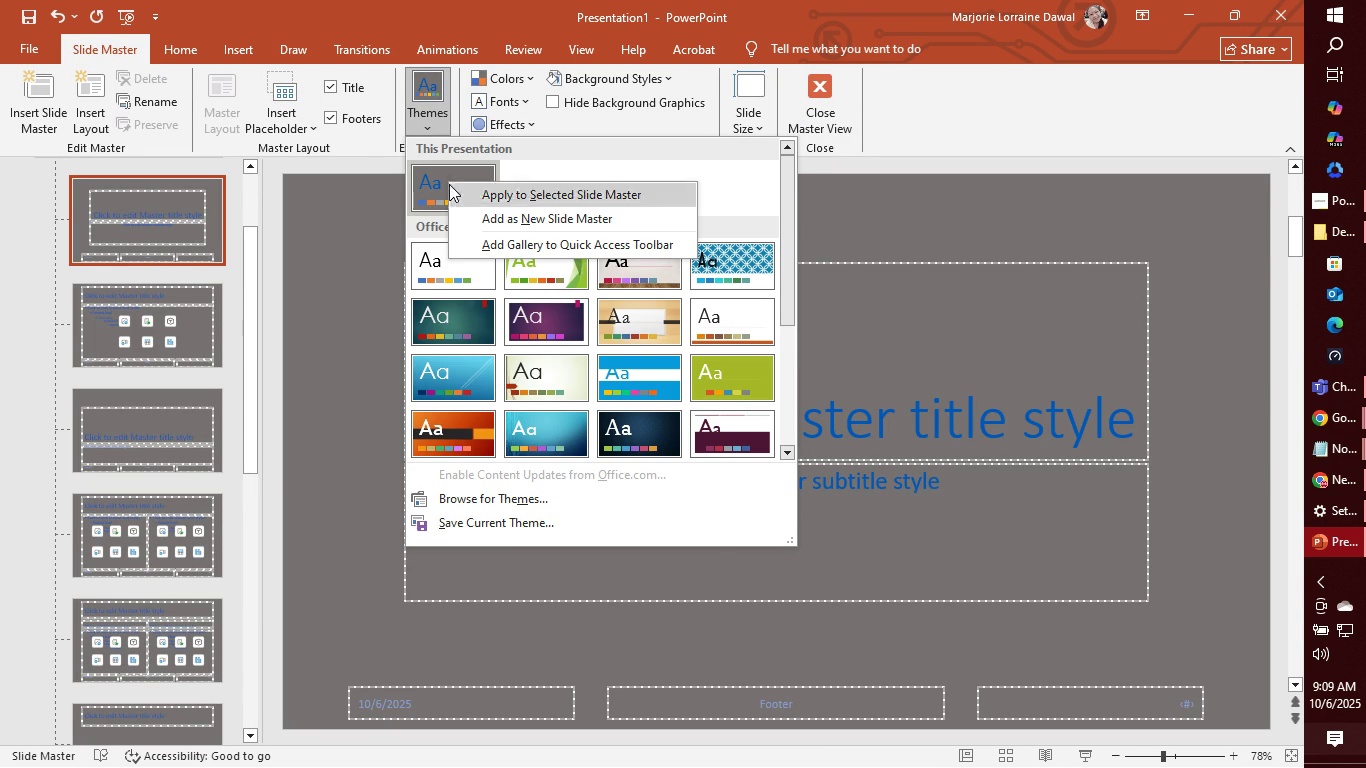 
left_click([443, 186])
 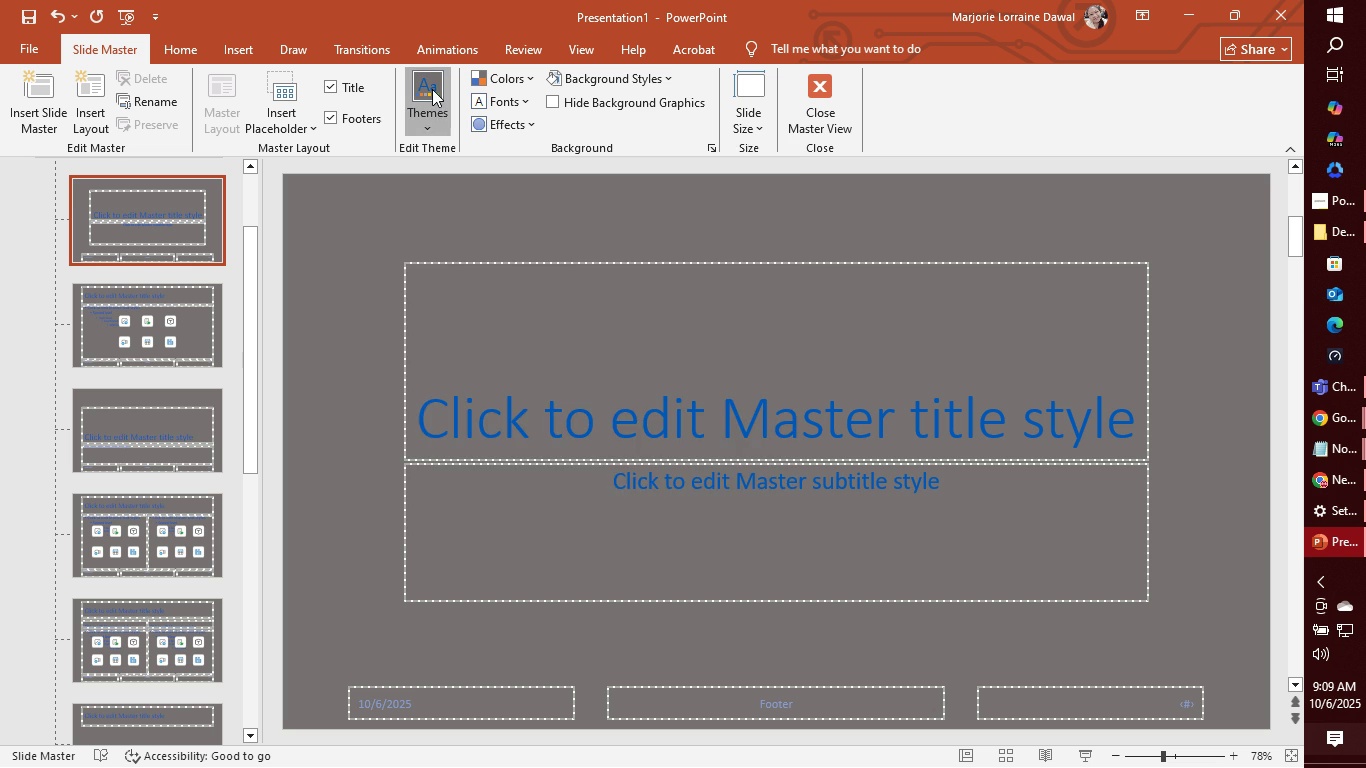 
left_click([432, 89])
 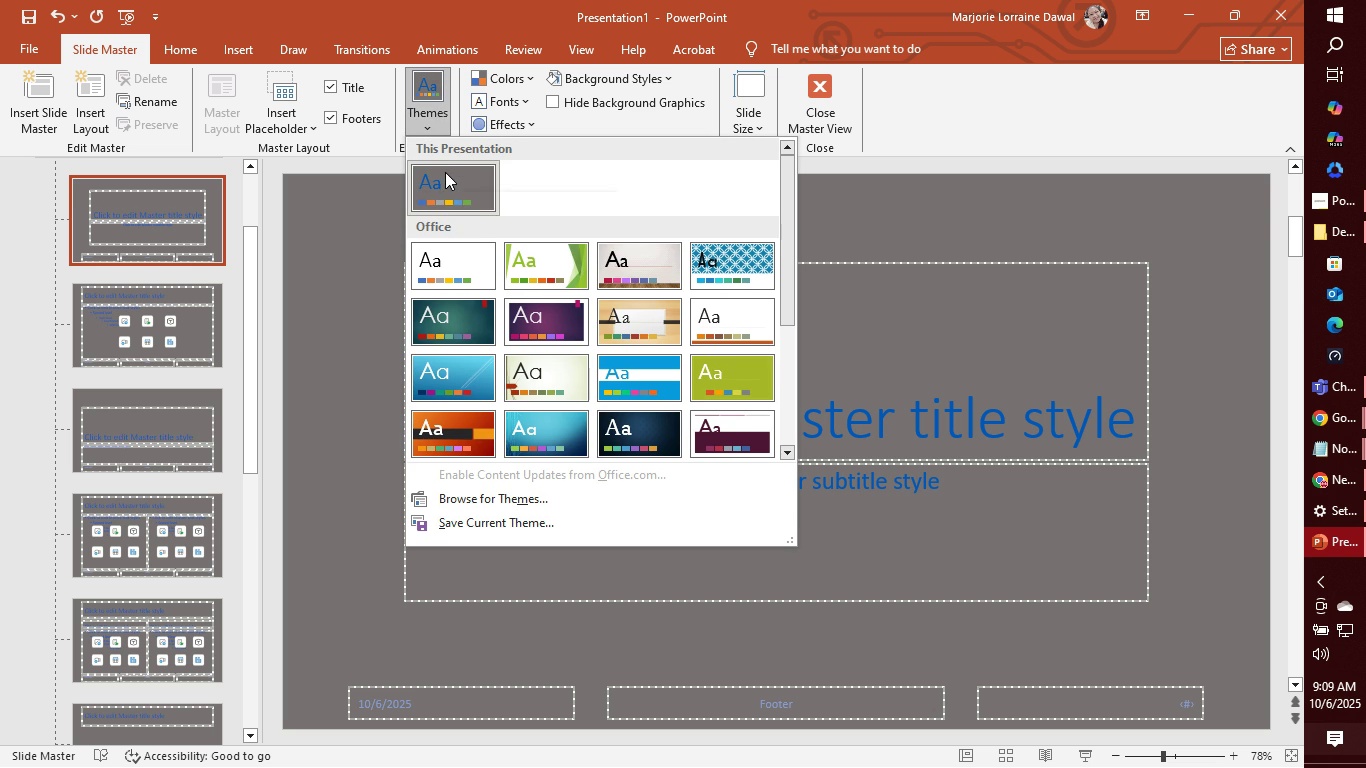 
right_click([445, 172])
 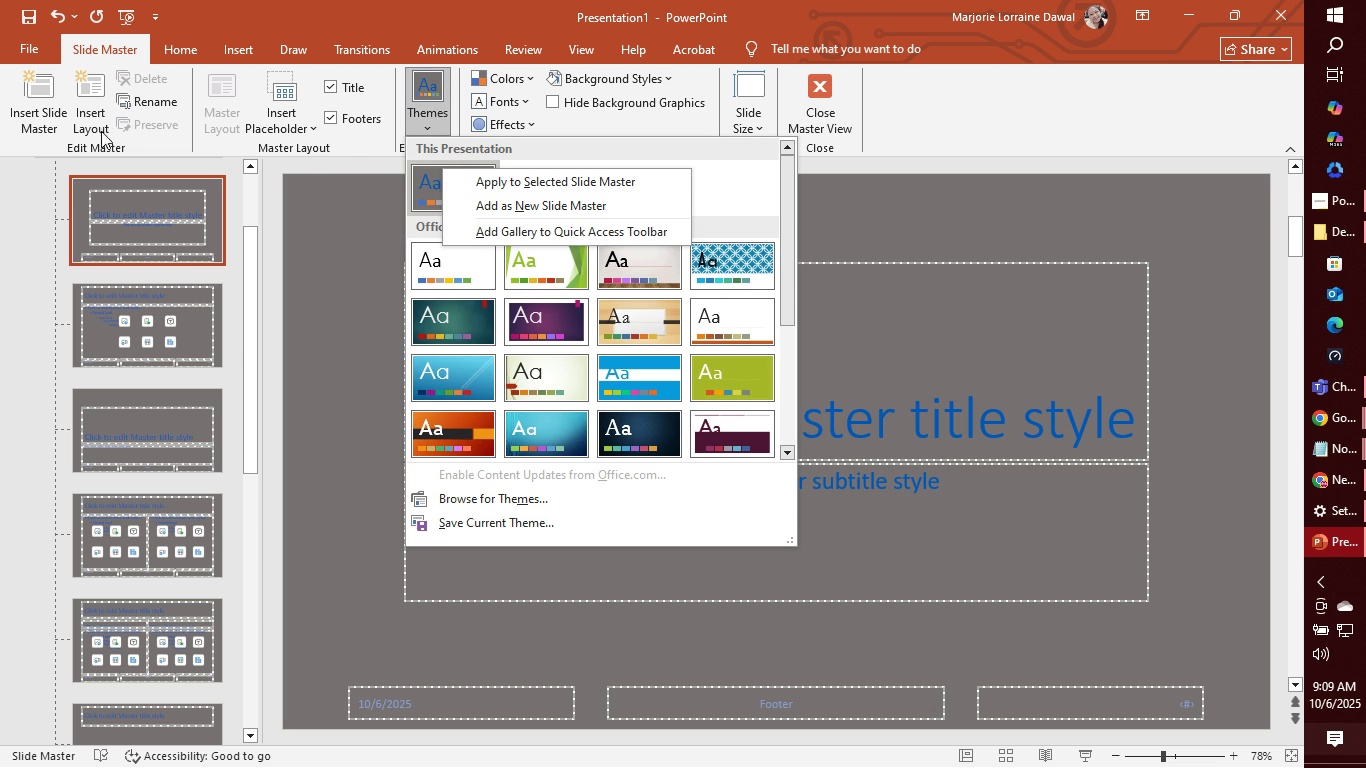 
left_click([360, 137])
 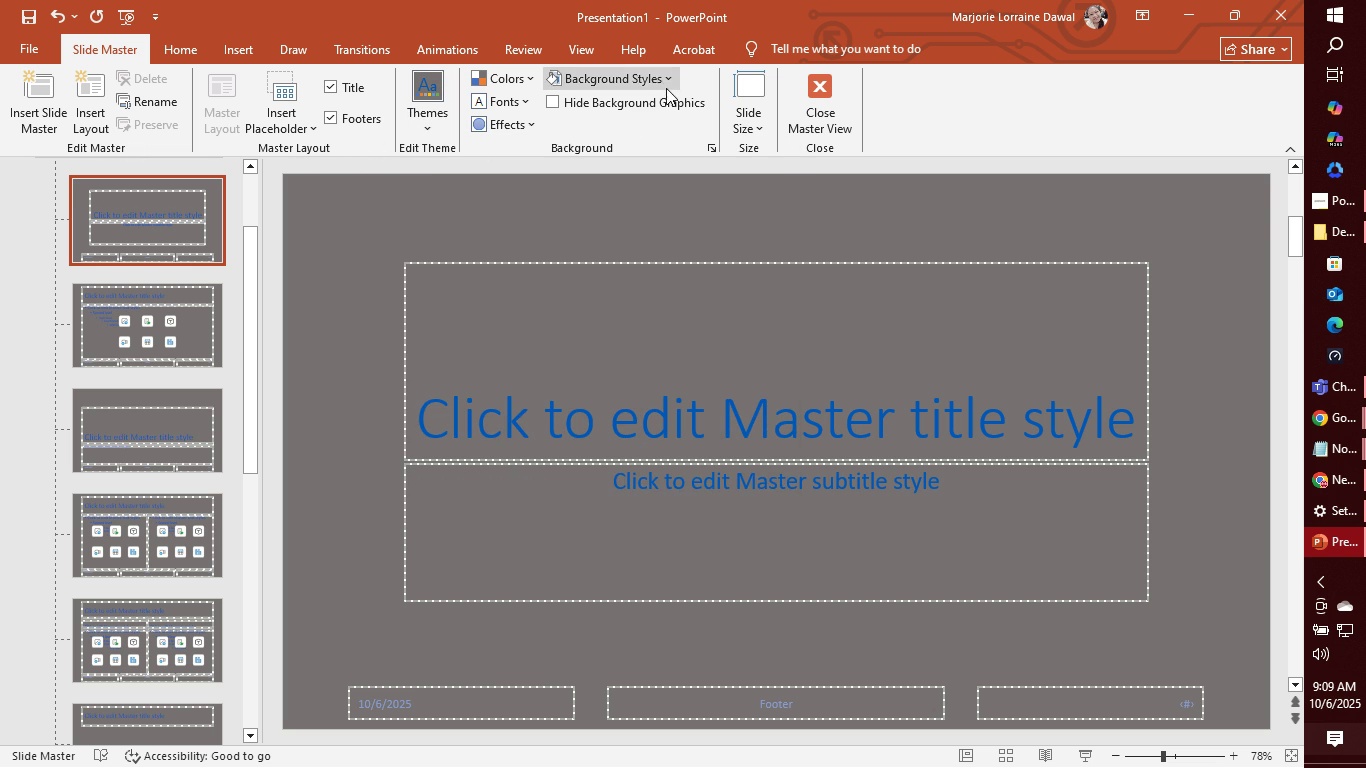 
left_click([669, 80])
 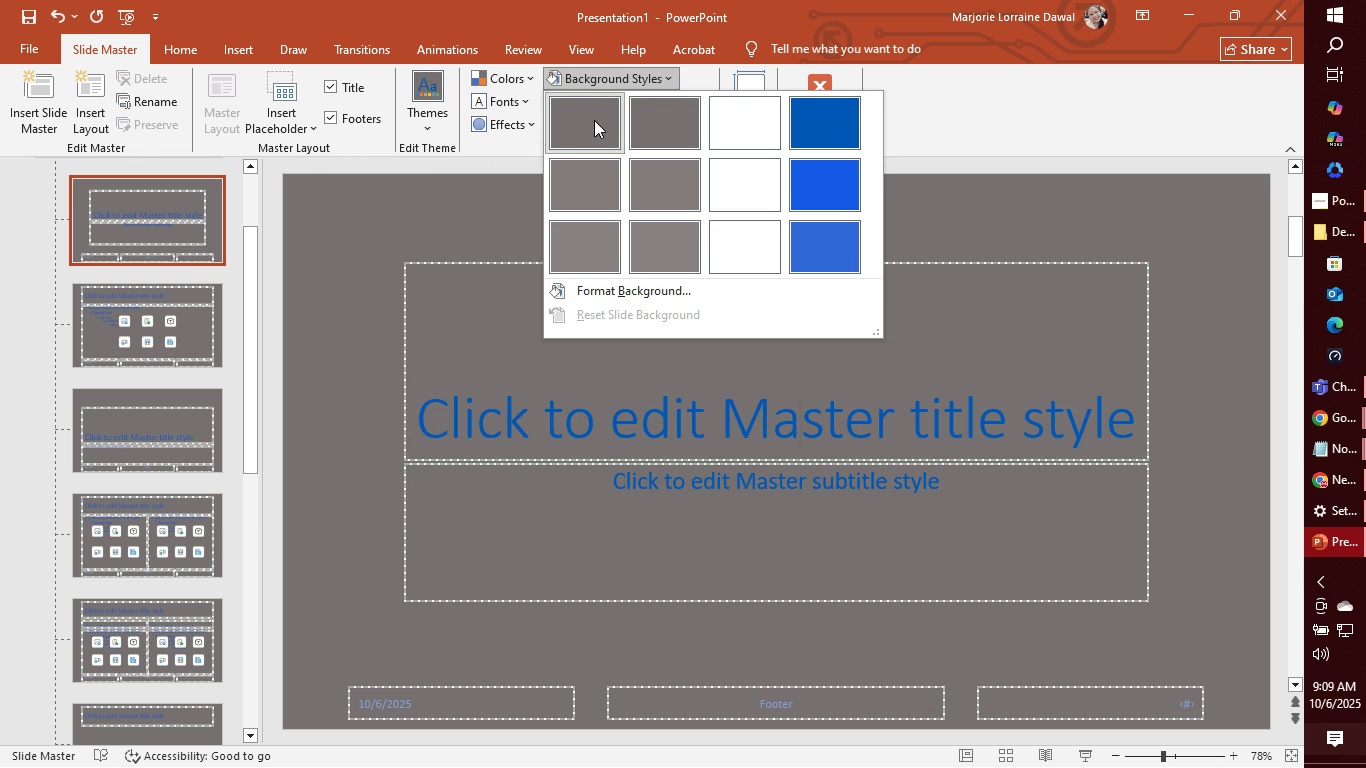 
right_click([594, 120])
 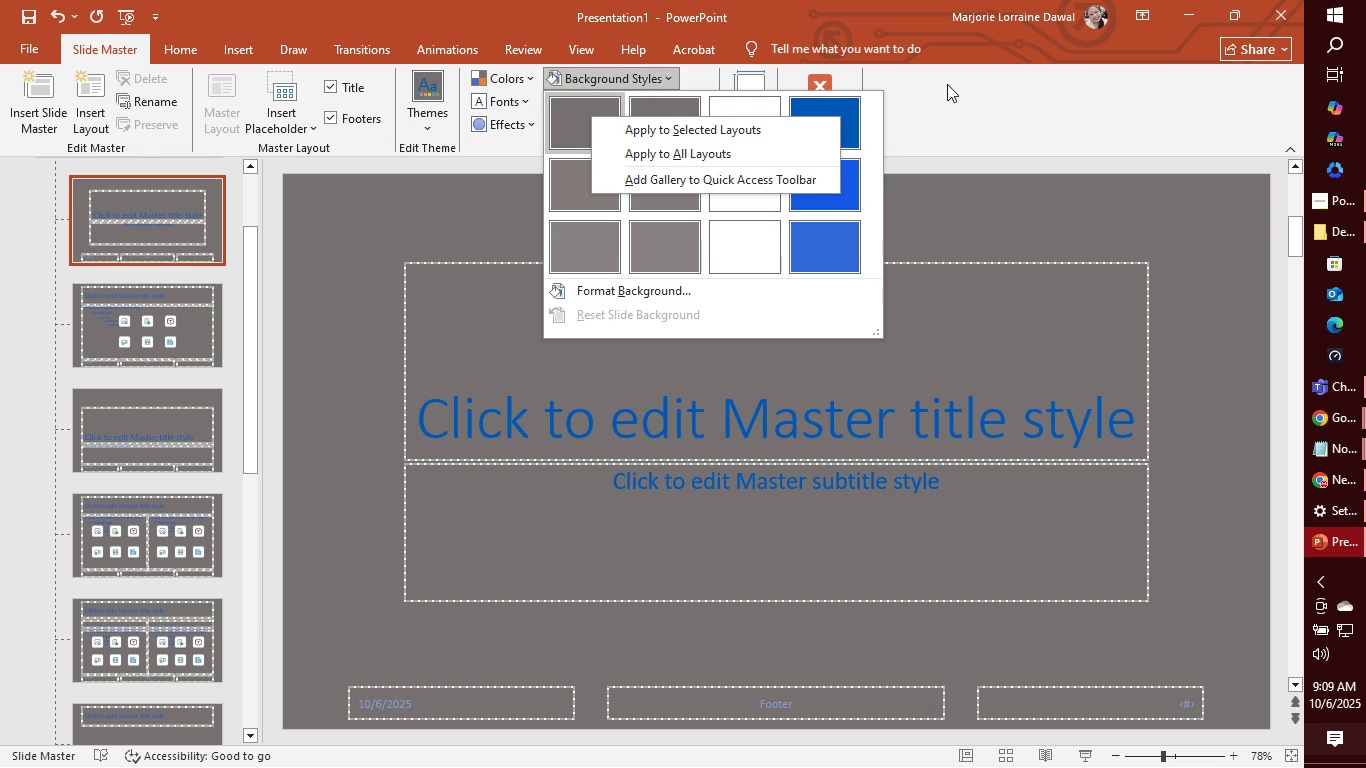 
left_click([951, 83])
 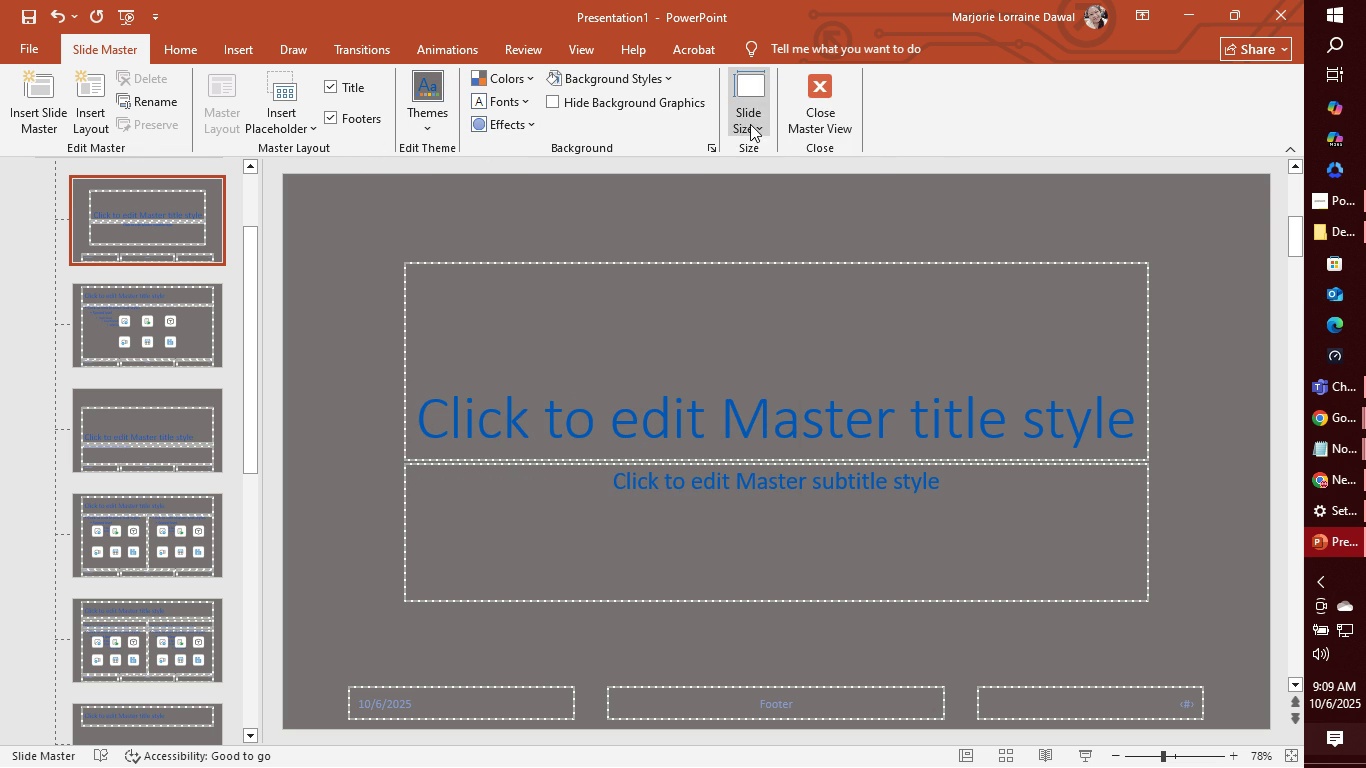 
left_click([750, 124])
 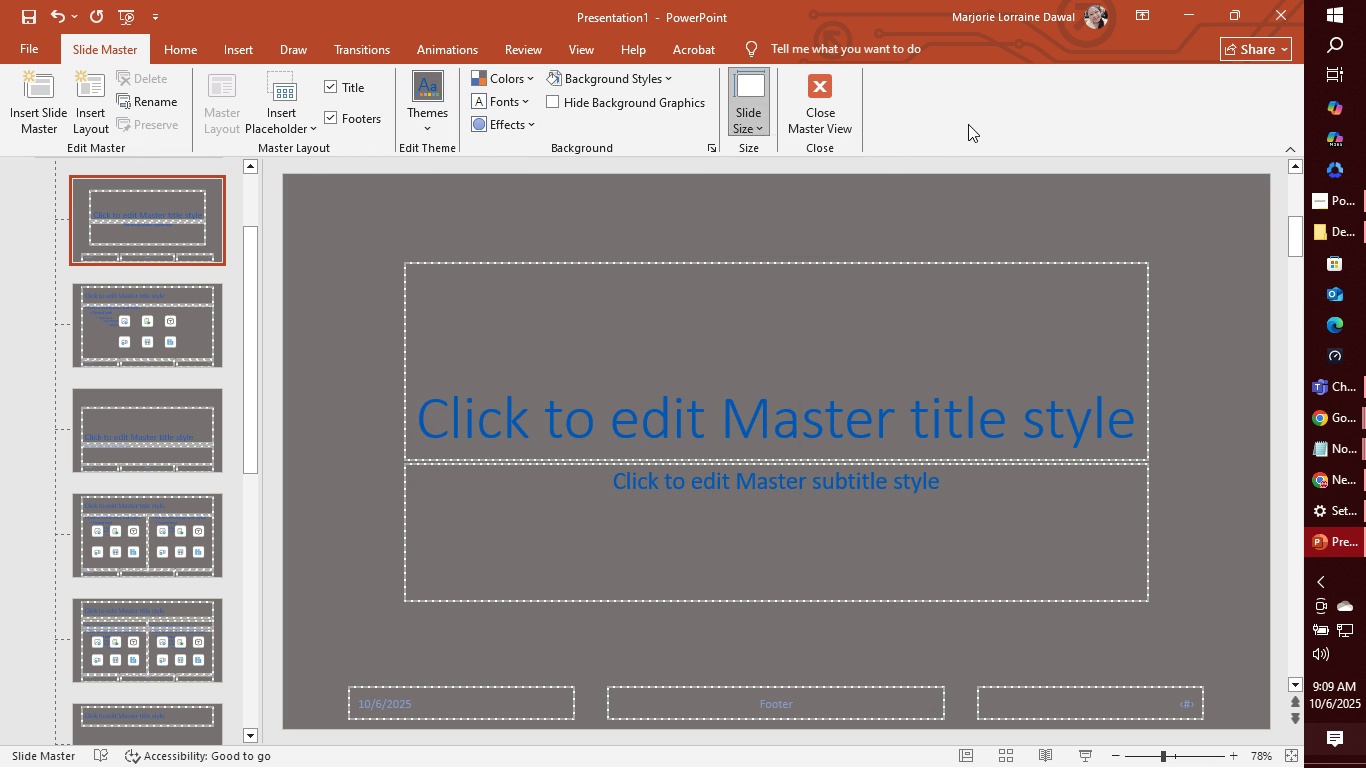 
left_click([968, 124])